 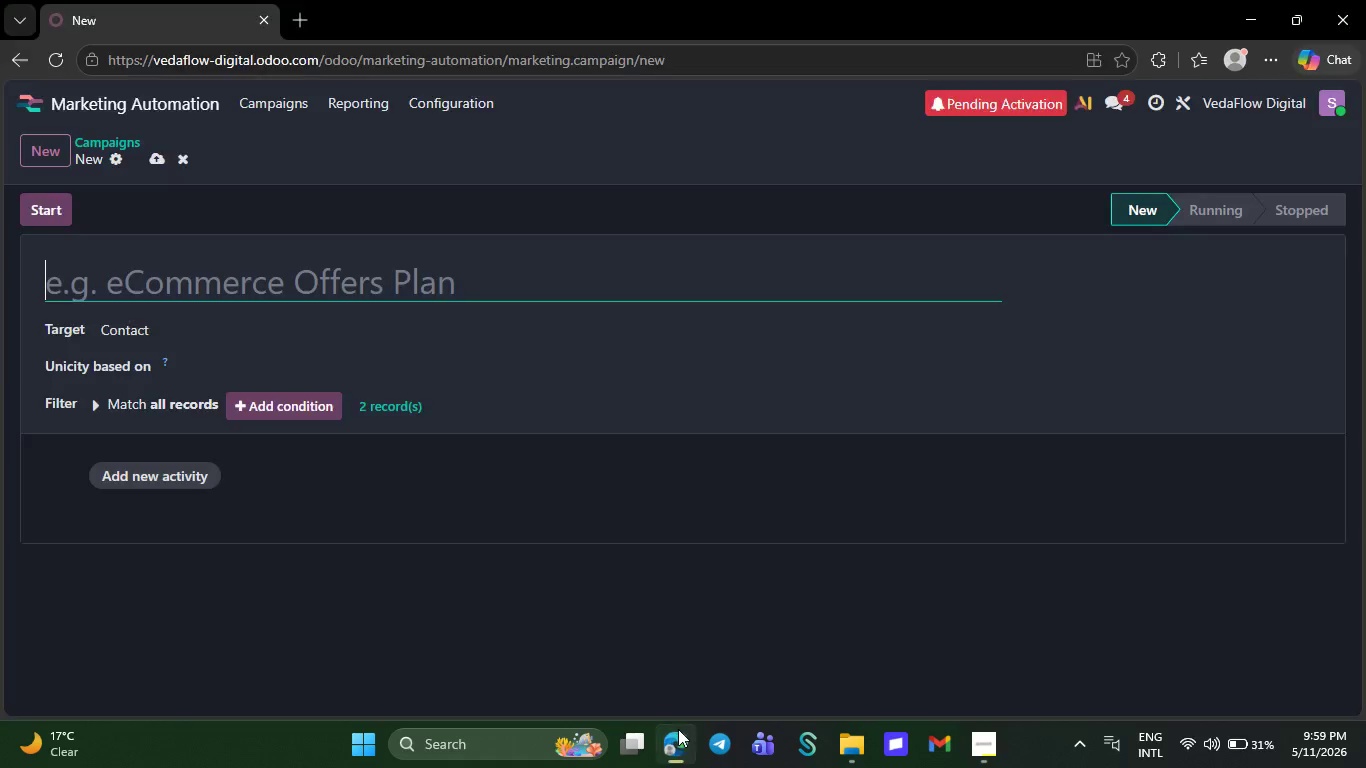 
key(Control+V)
 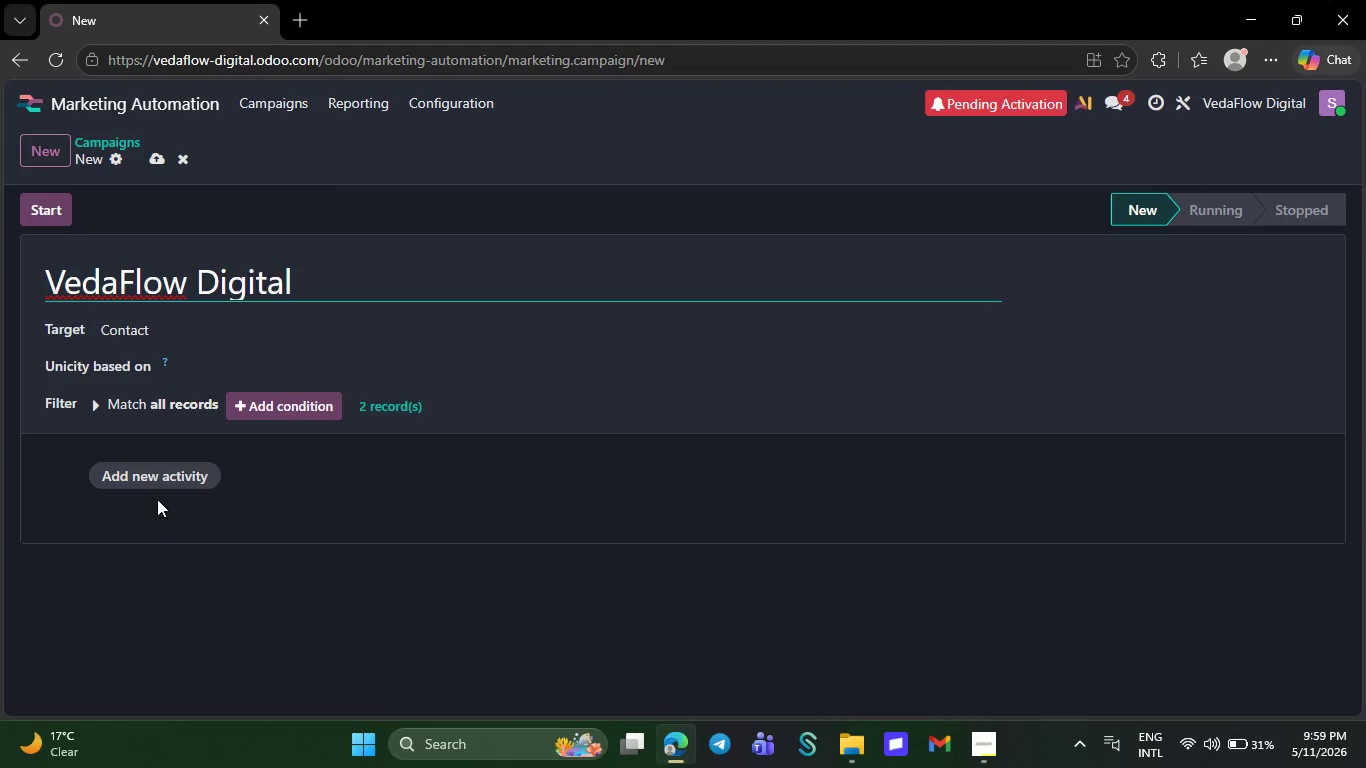 
left_click([160, 479])
 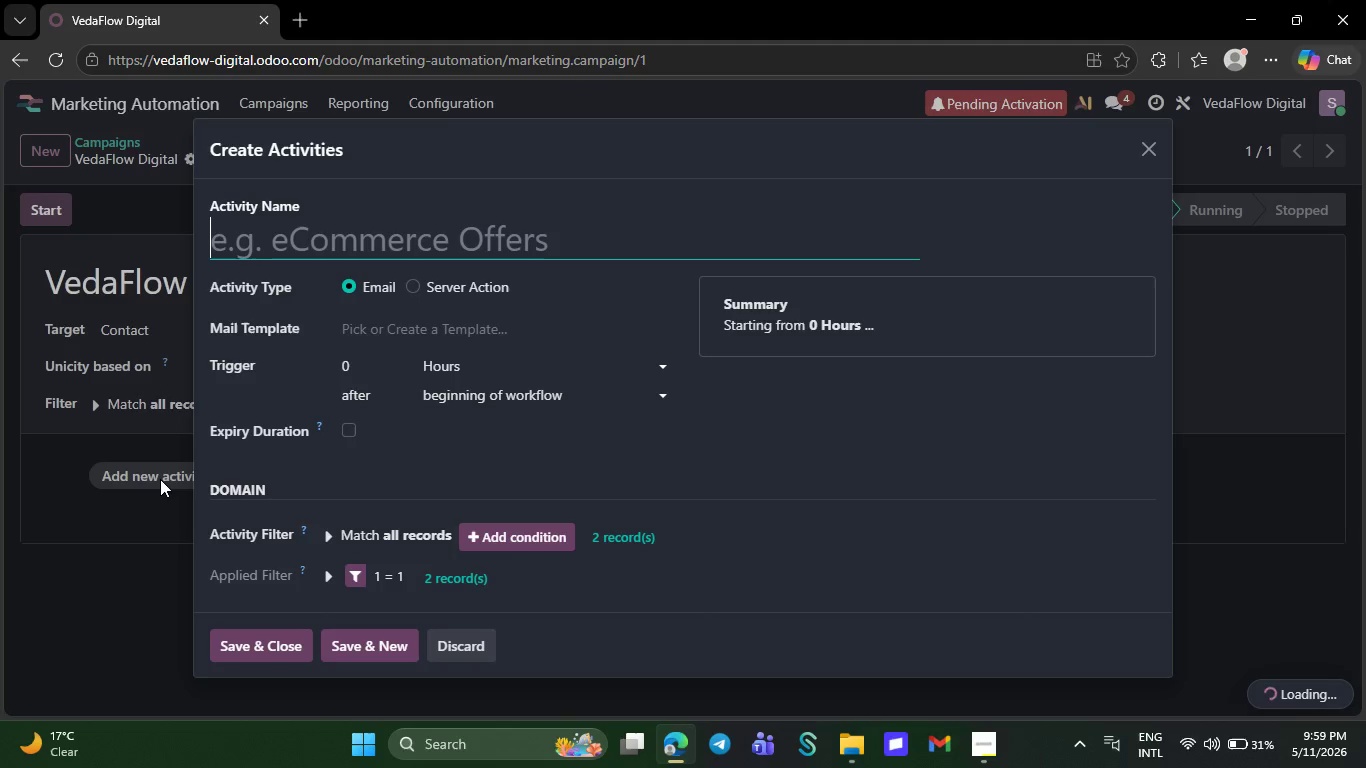 
type(Email 1)
 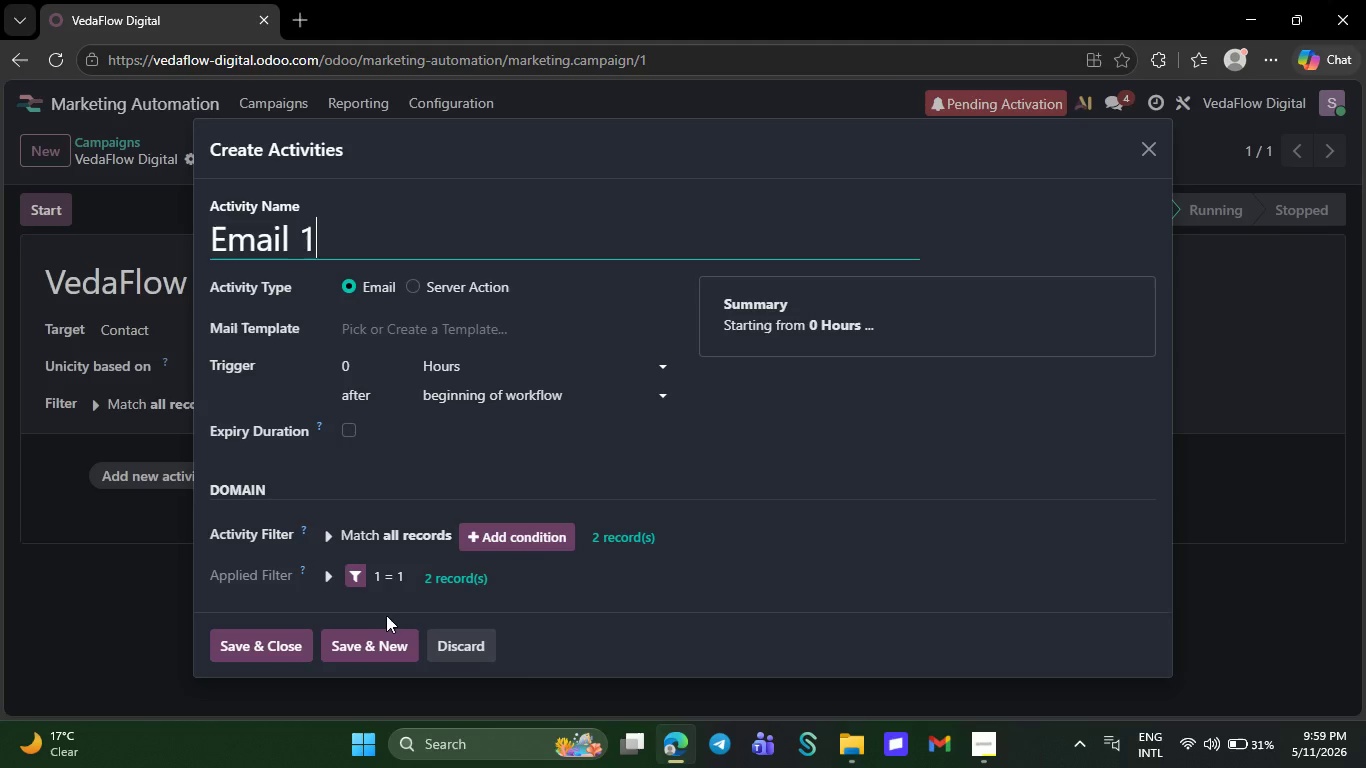 
left_click([380, 636])
 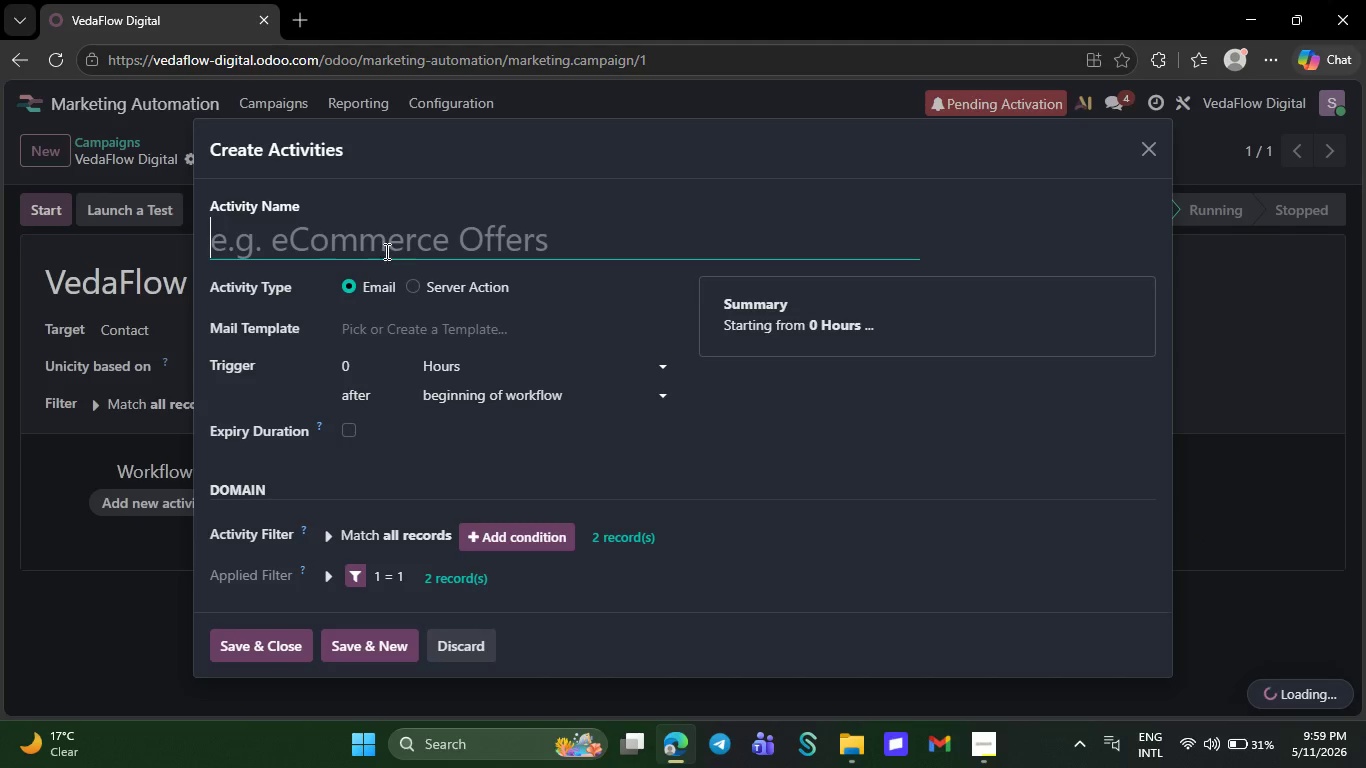 
left_click([384, 252])
 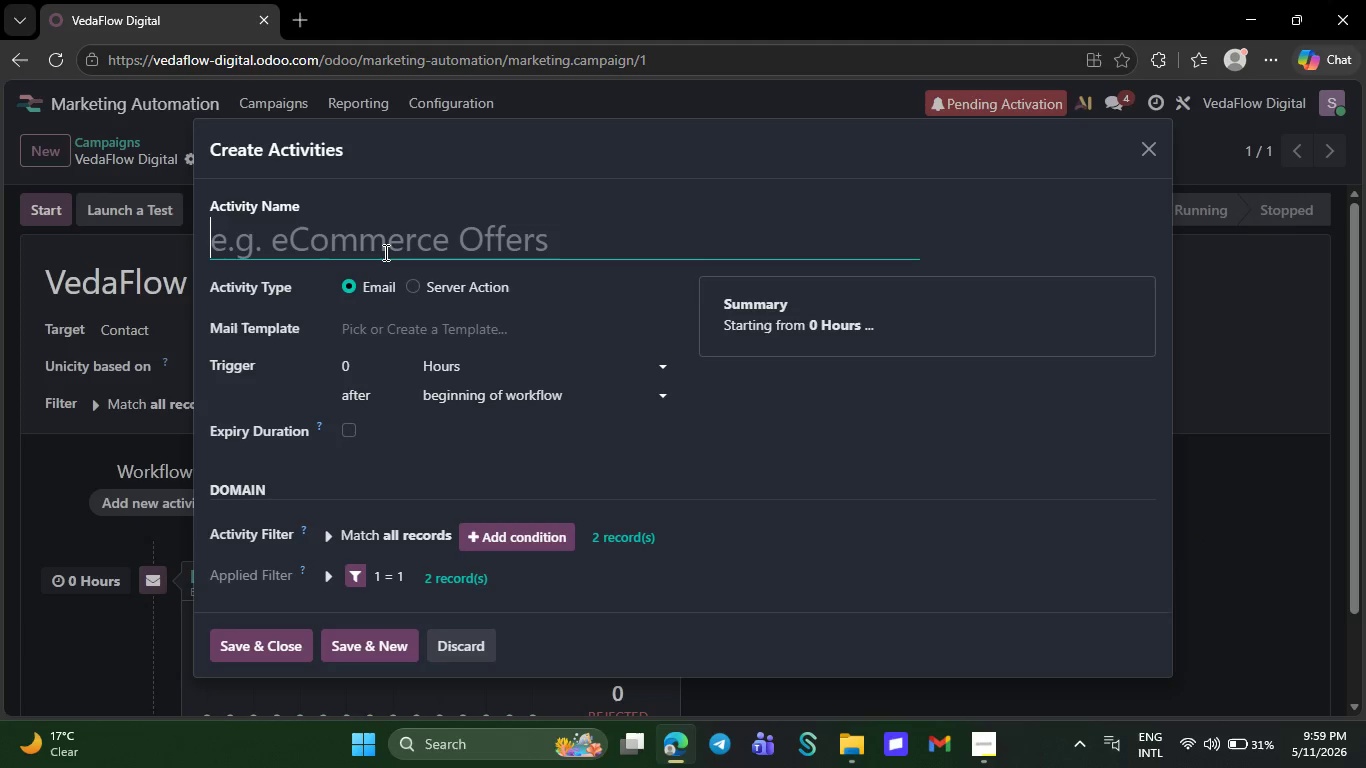 
type(Email 2)
 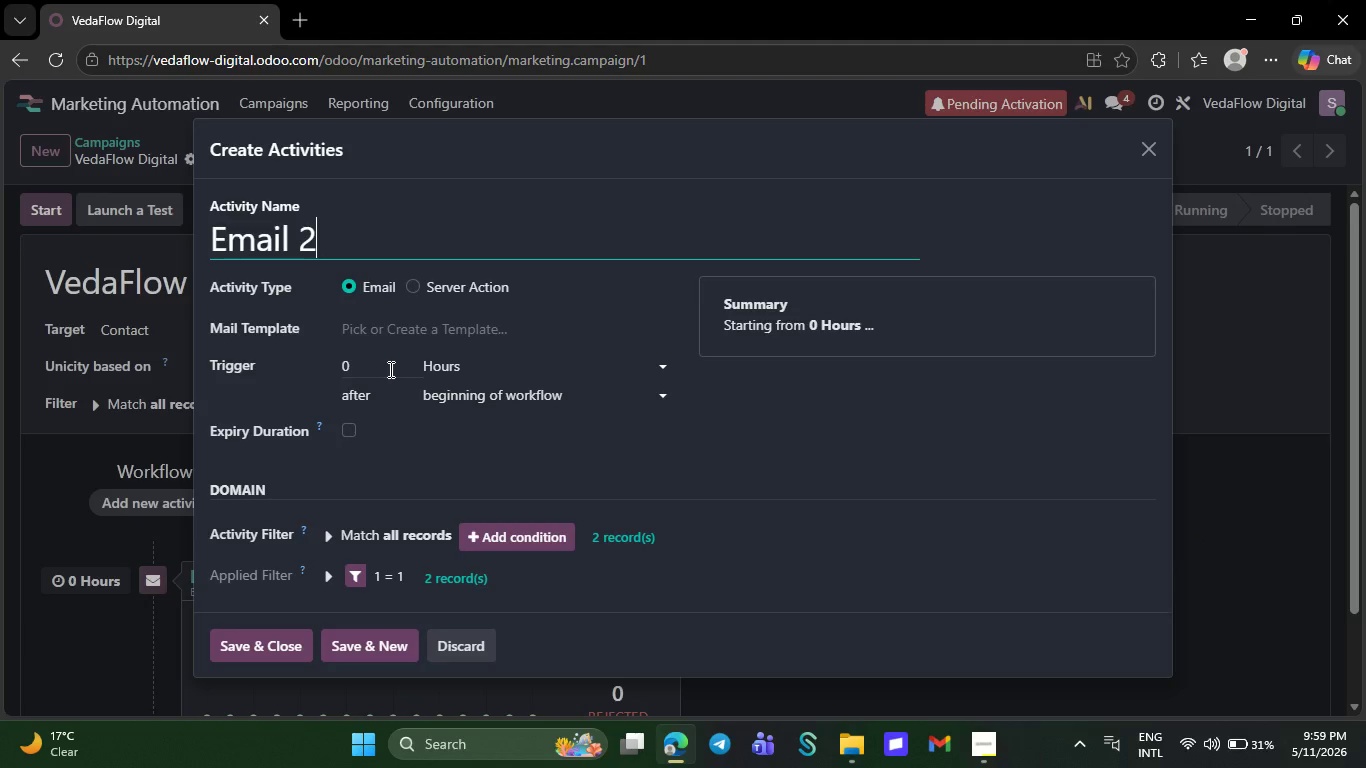 
left_click([389, 369])
 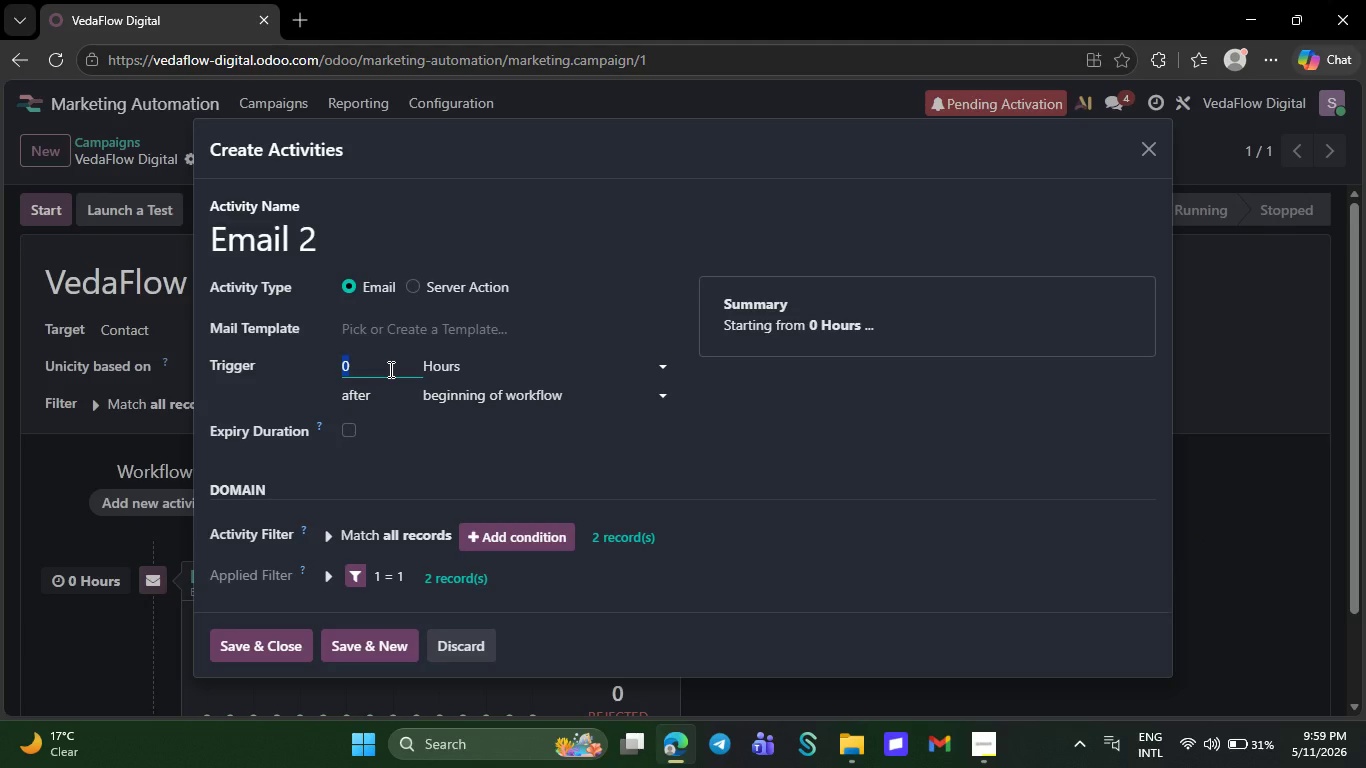 
key(7)
 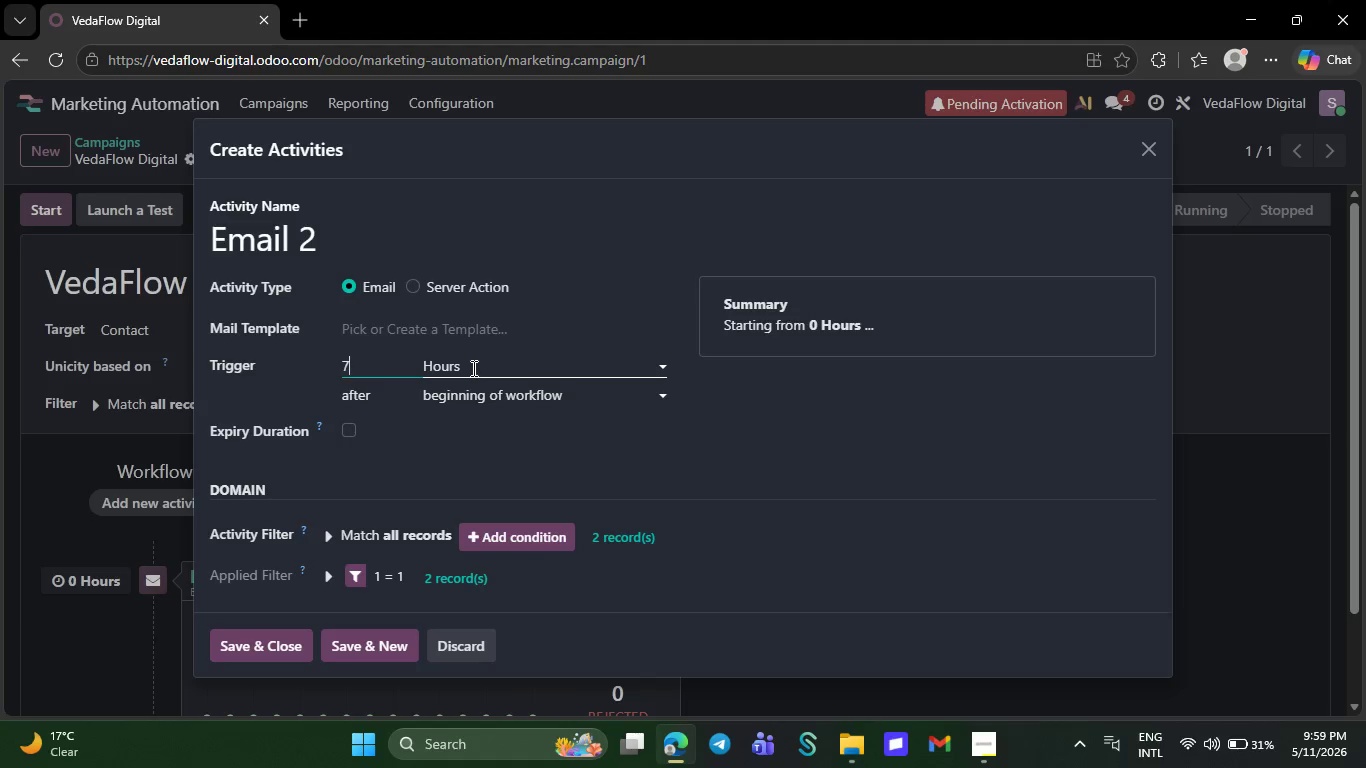 
left_click([472, 368])
 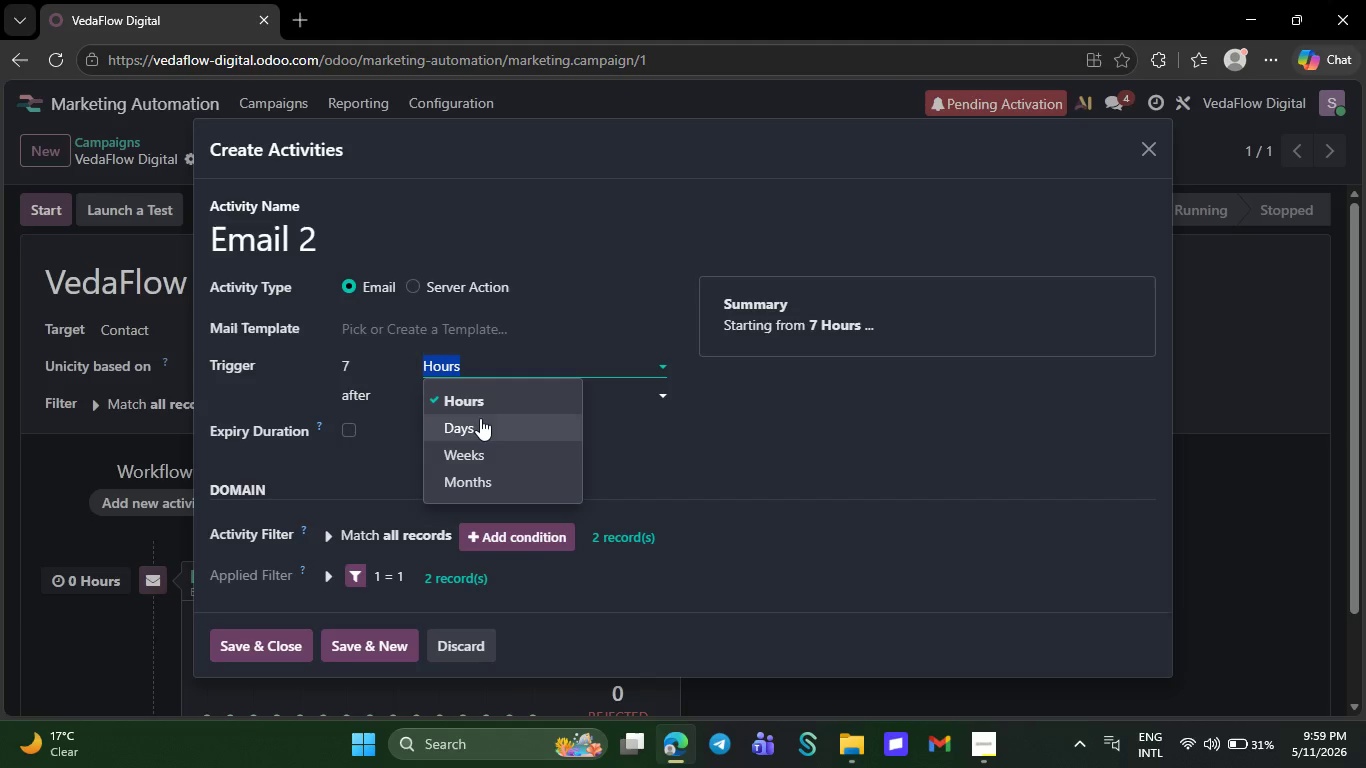 
left_click([480, 418])
 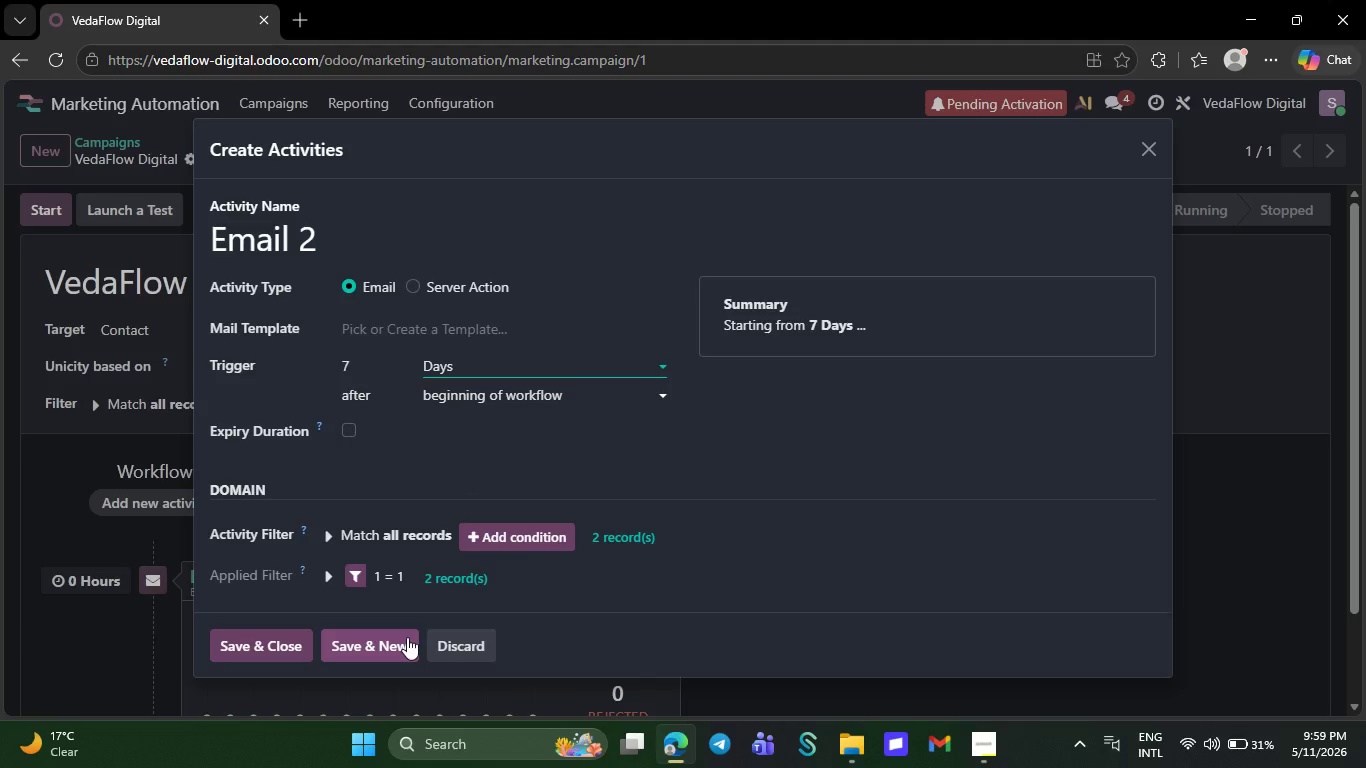 
left_click([407, 637])
 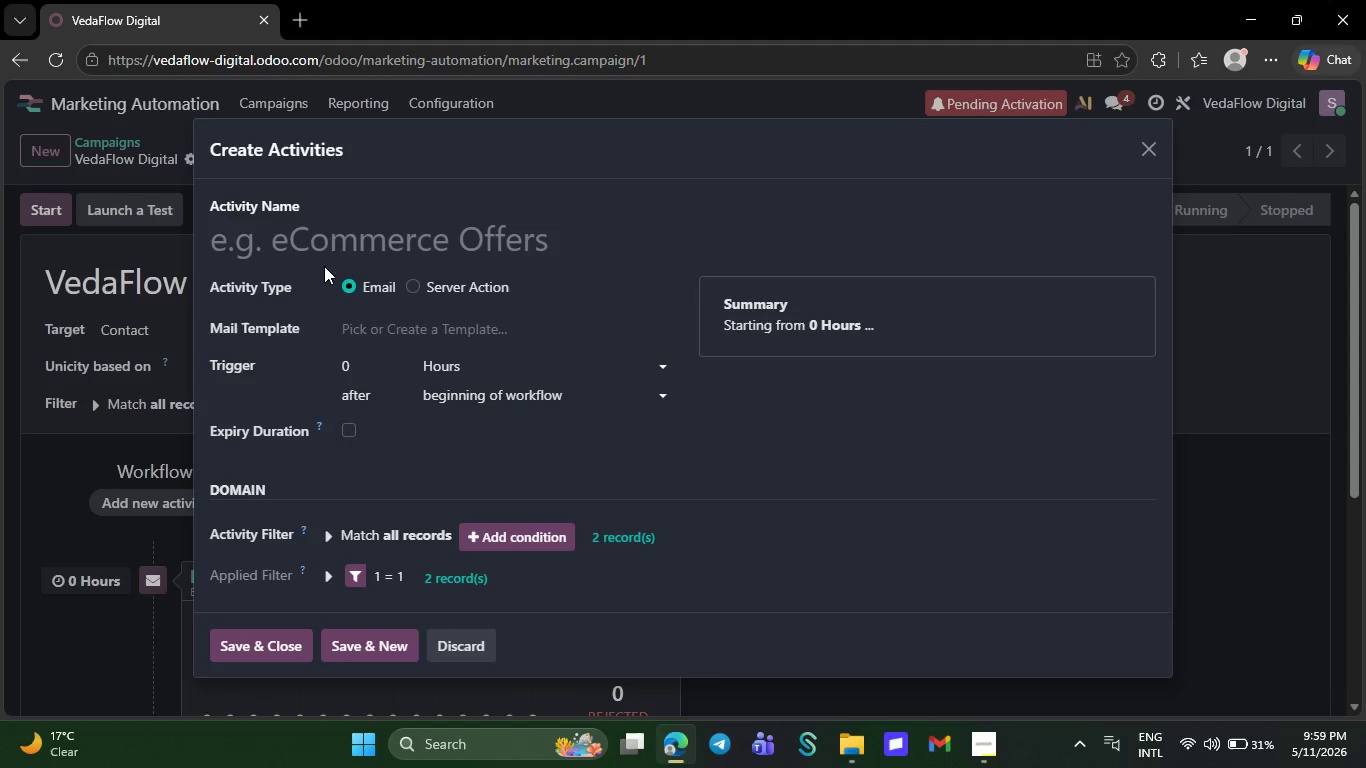 
left_click([325, 246])
 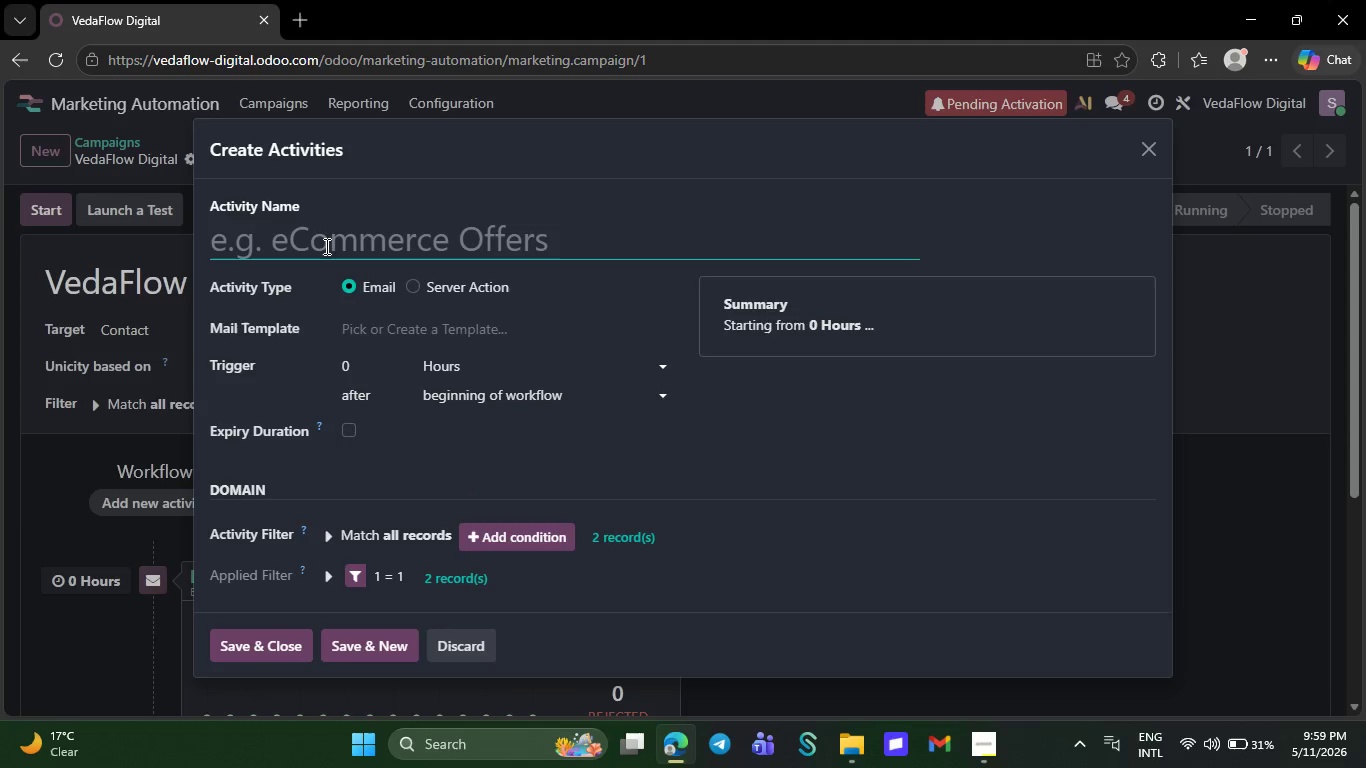 
type(W)
key(Backspace)
type(Email 3)
 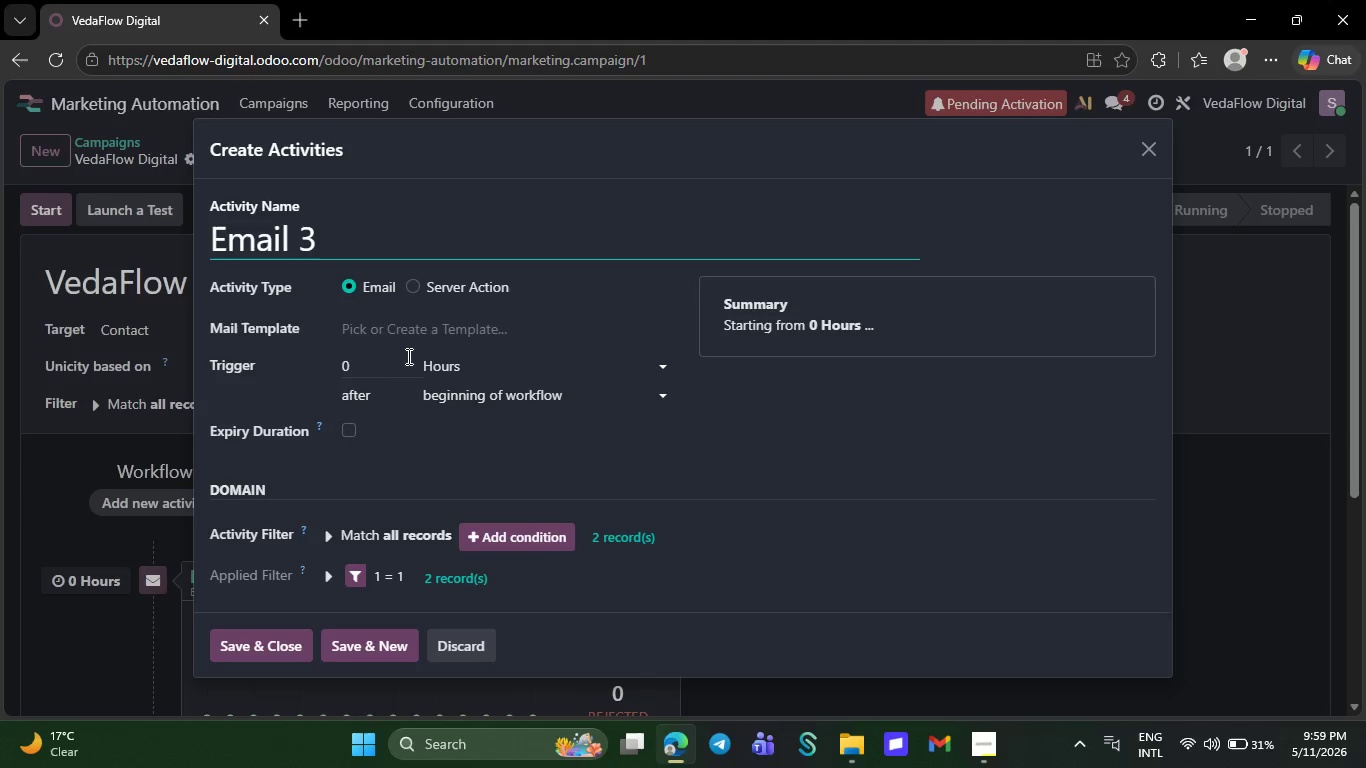 
left_click([404, 357])
 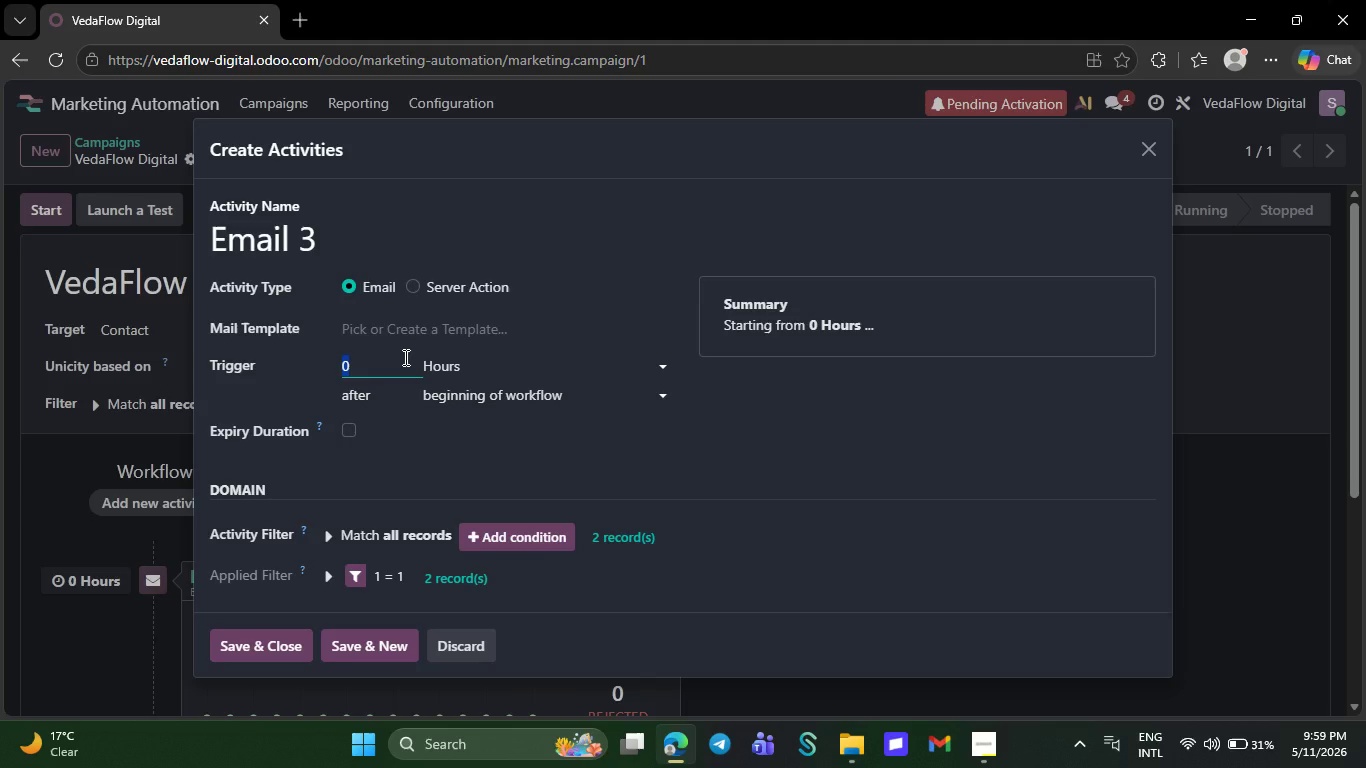 
wait(5.2)
 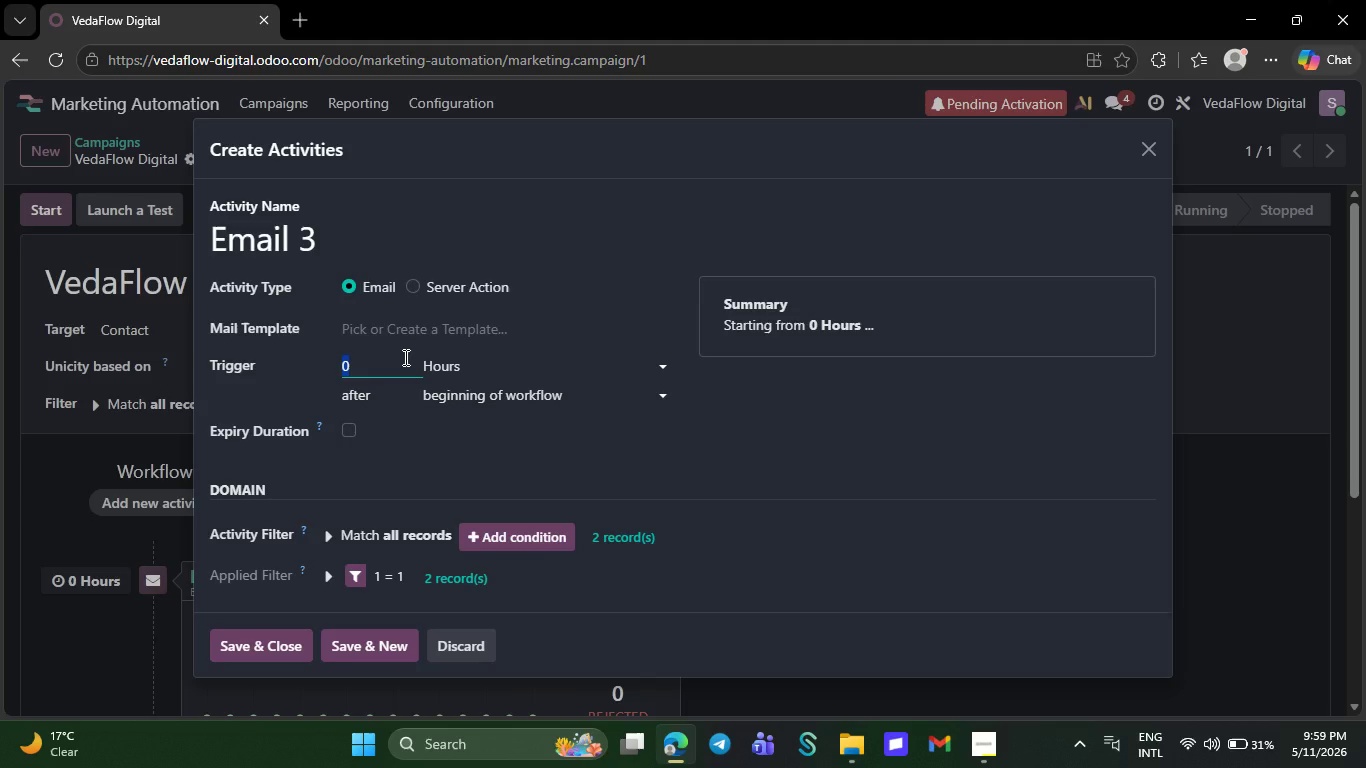 
type(14)
 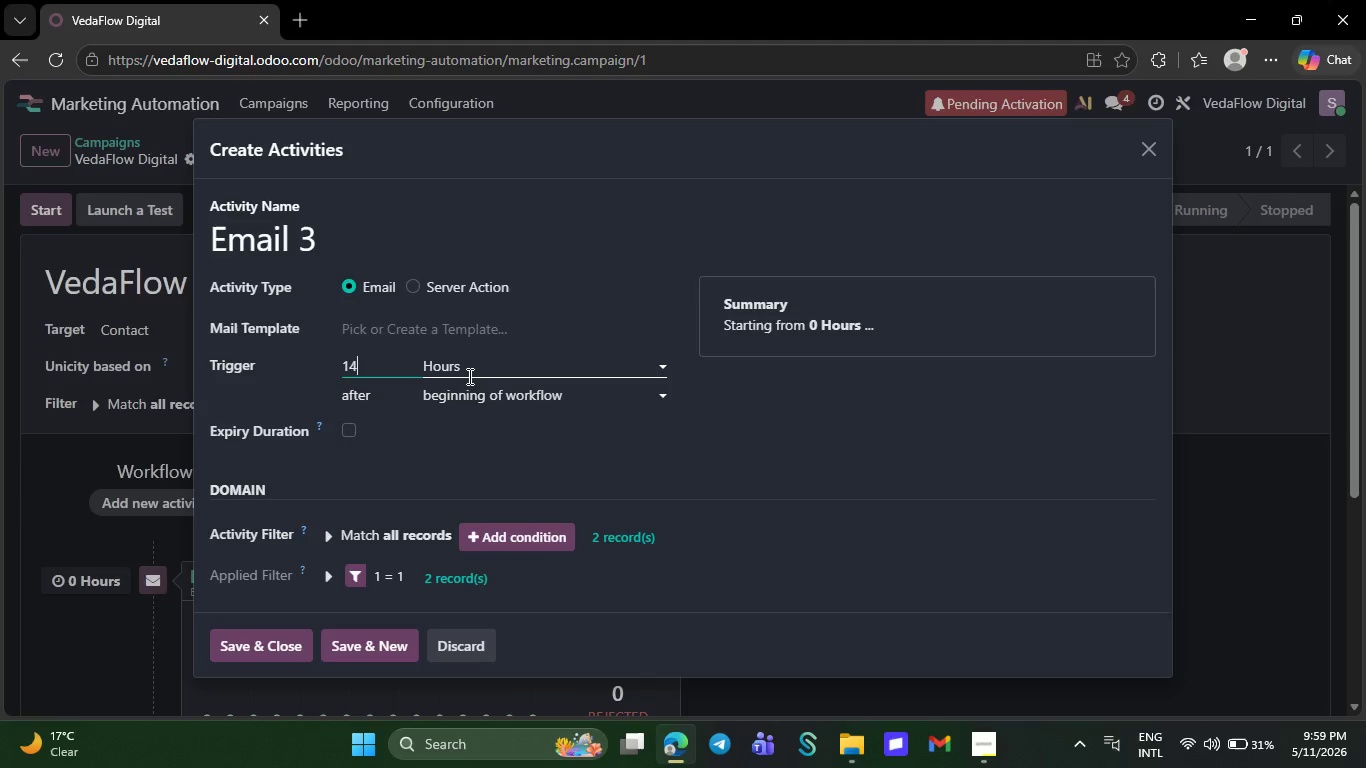 
left_click([468, 376])
 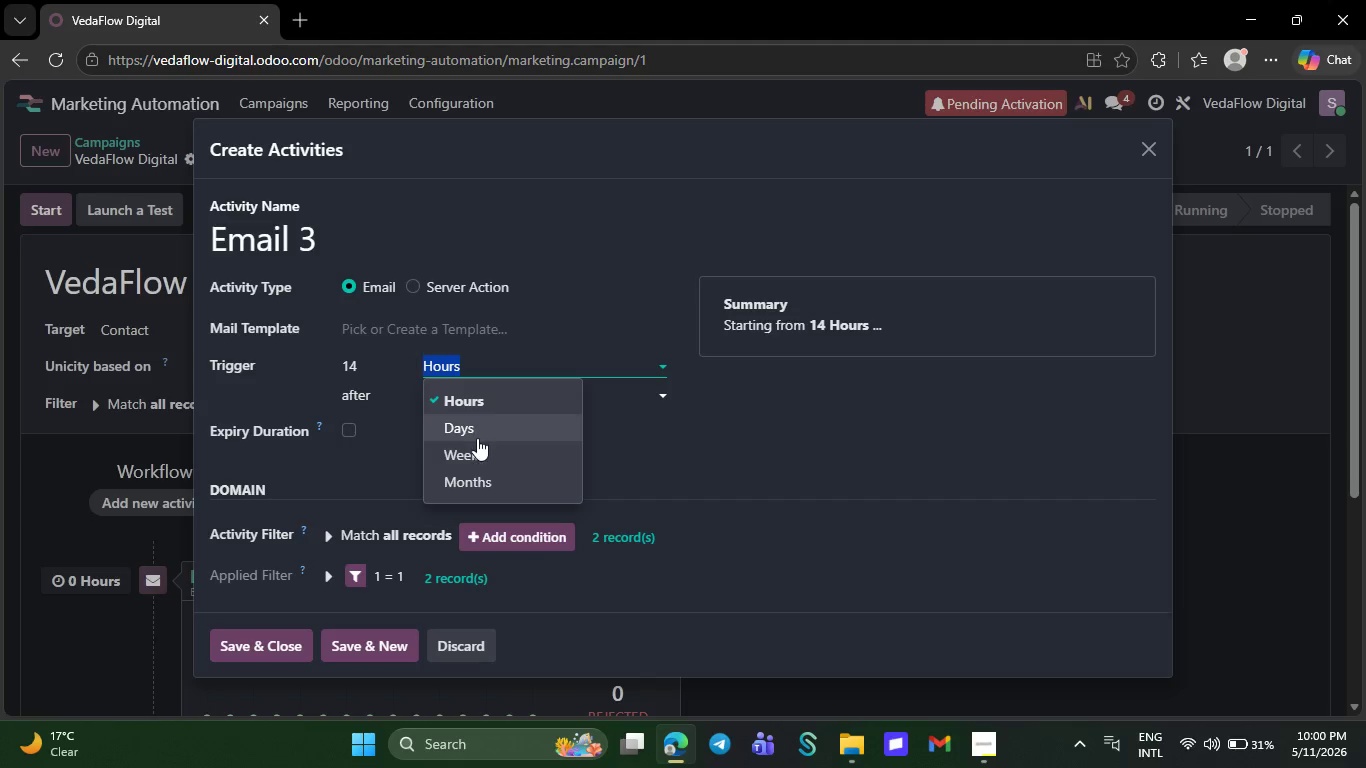 
left_click([477, 438])
 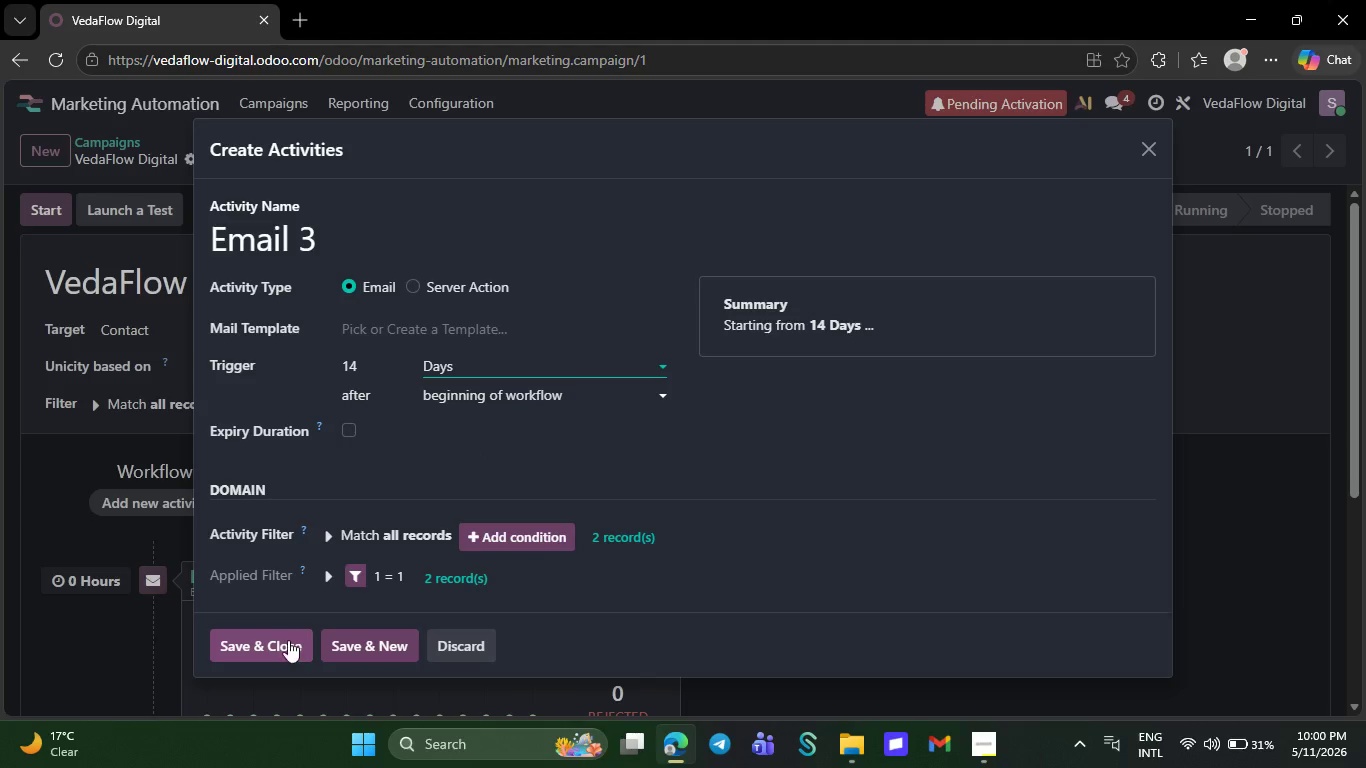 
left_click([286, 641])
 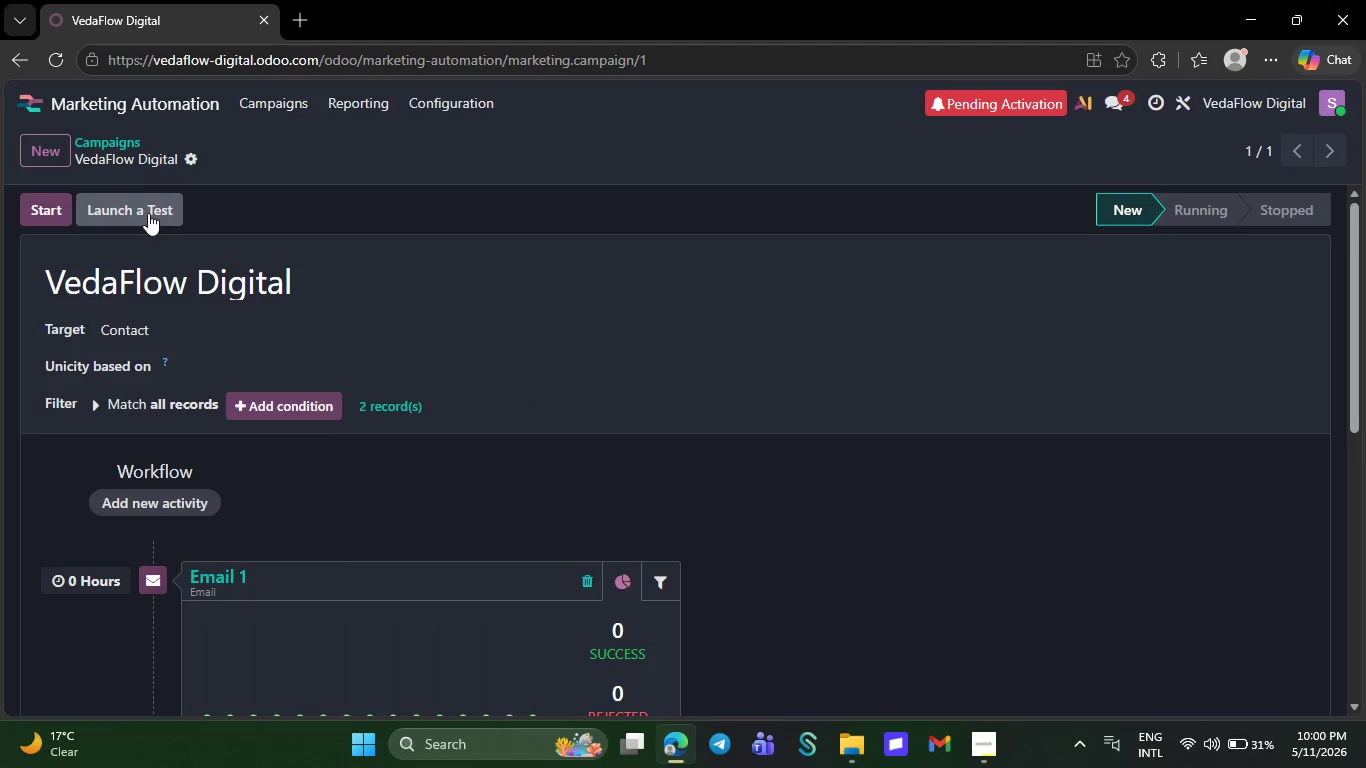 
left_click([148, 213])
 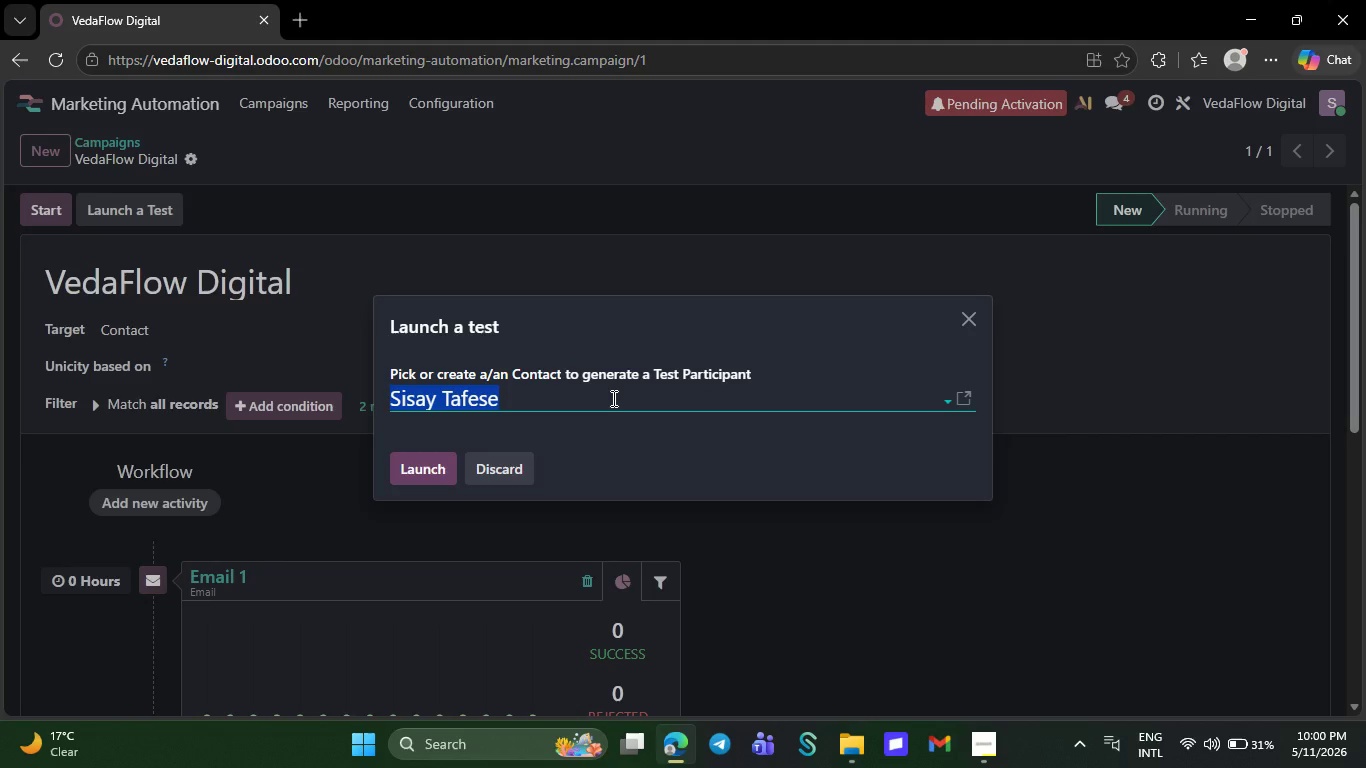 
wait(6.44)
 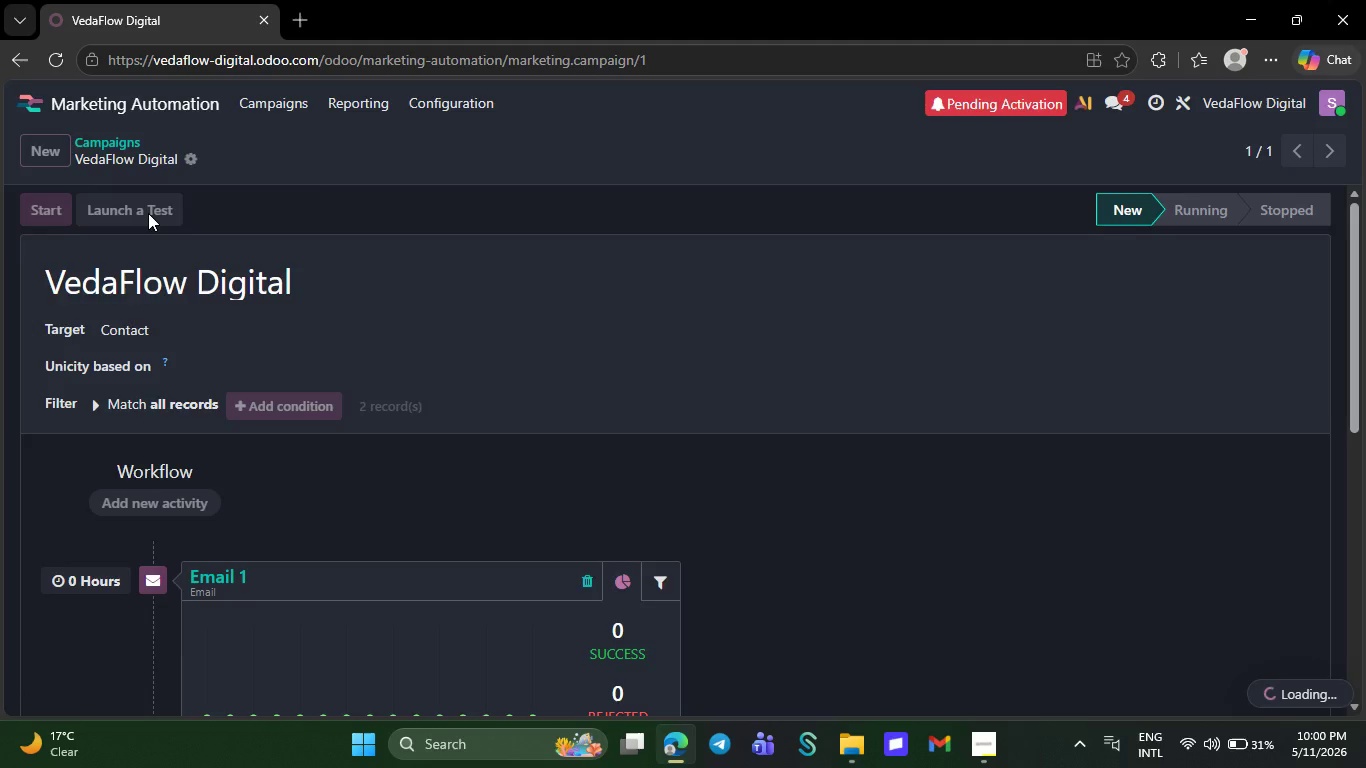 
left_click([612, 398])
 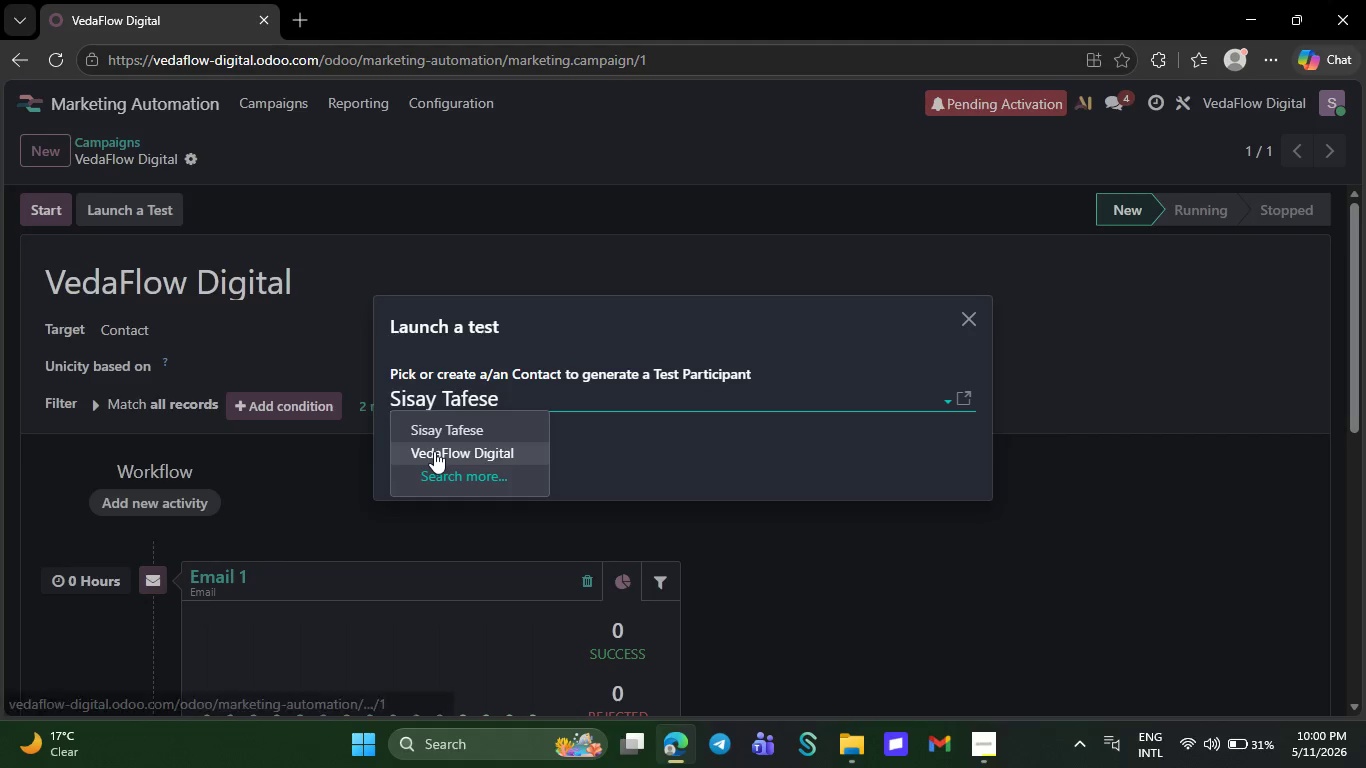 
left_click([434, 451])
 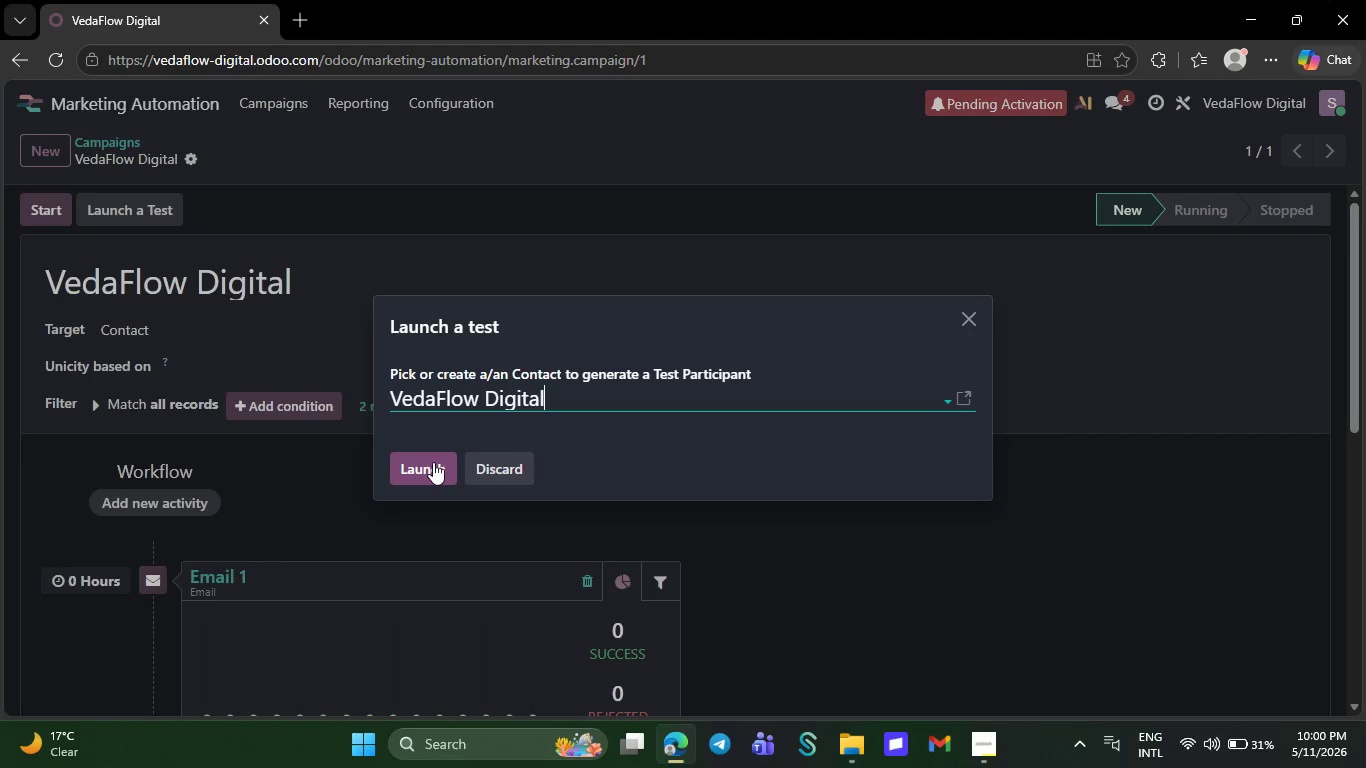 
left_click([433, 462])
 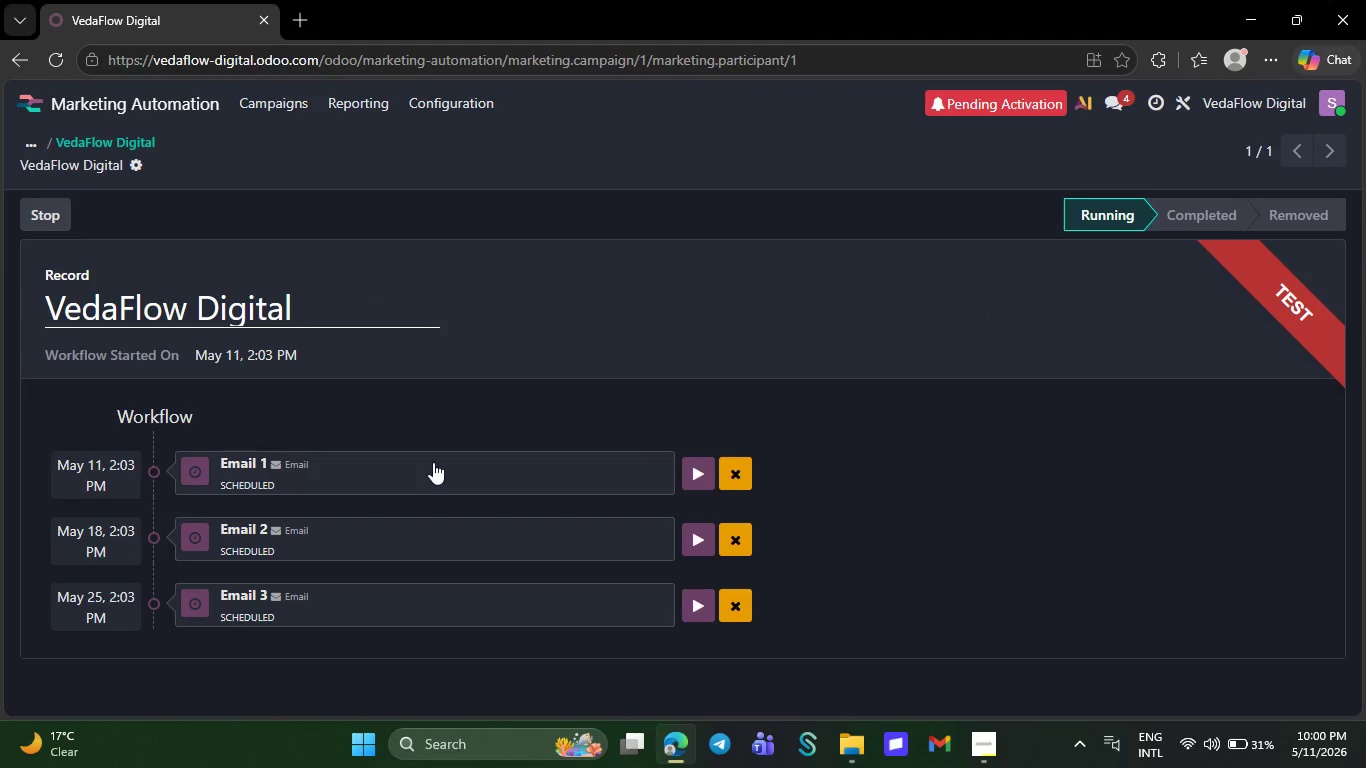 
wait(7.61)
 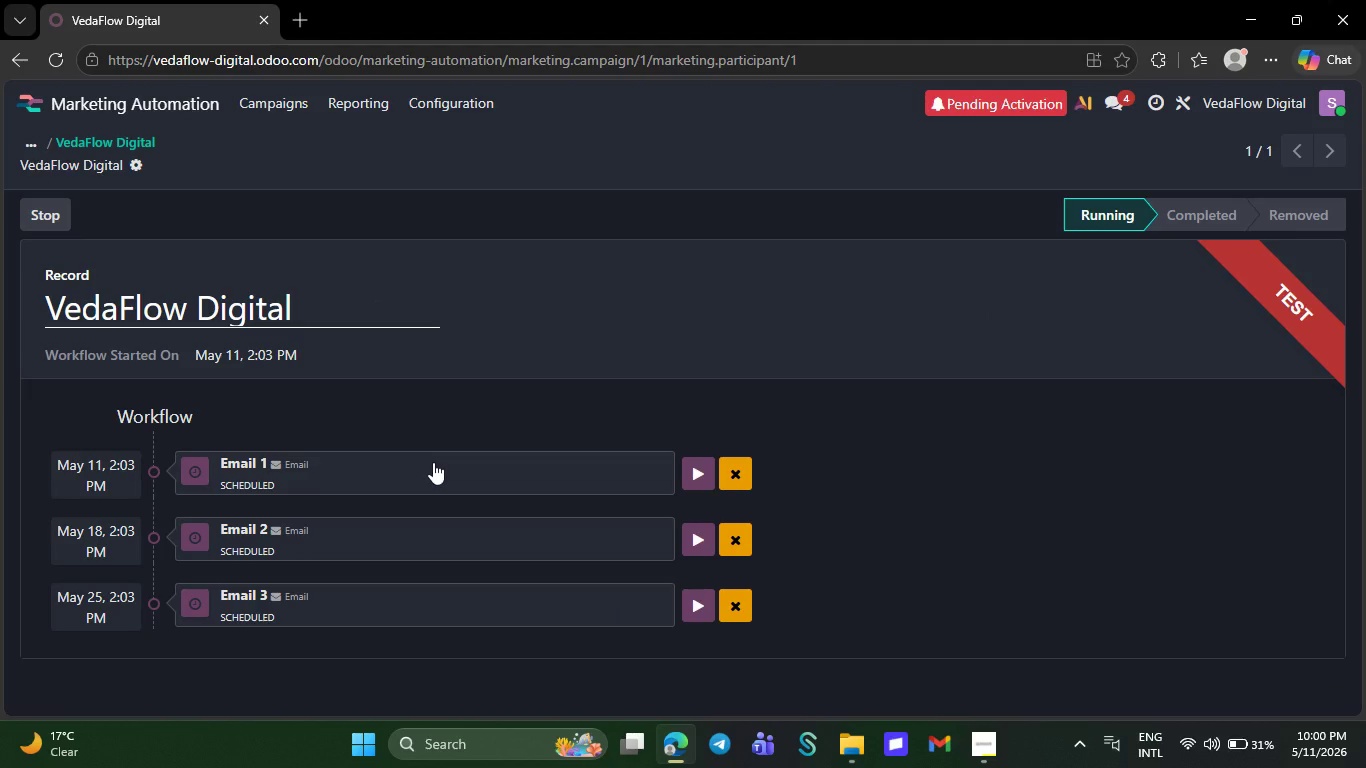 
key(Meta+PrintScreen)
 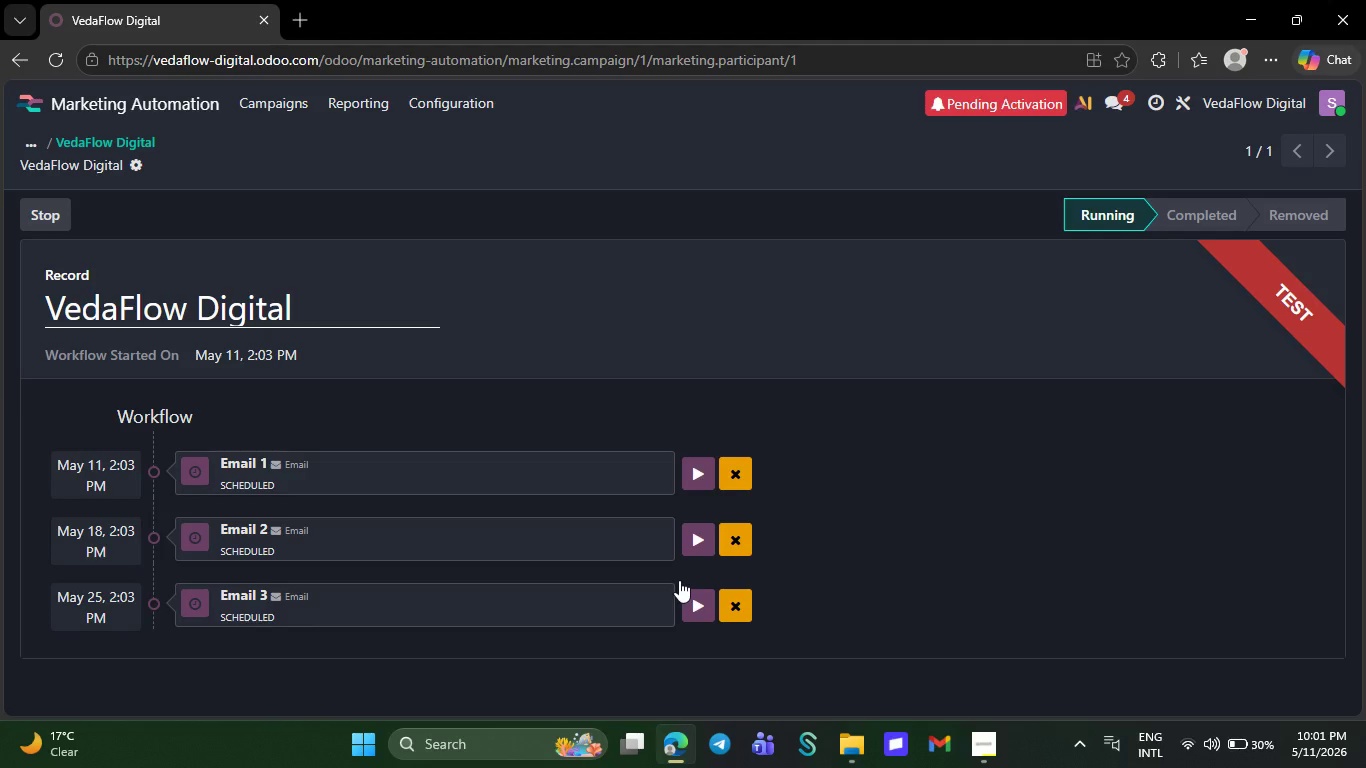 
wait(85.2)
 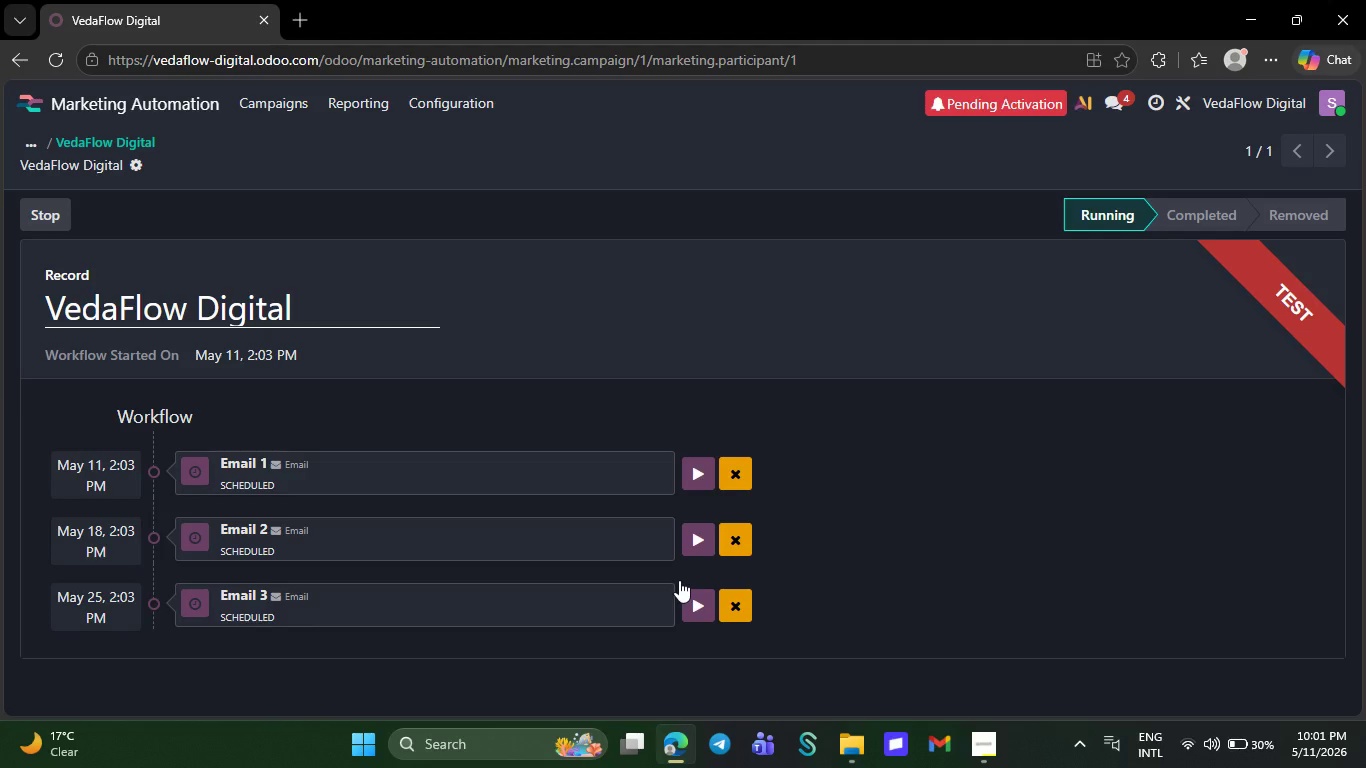 
left_click([142, 110])
 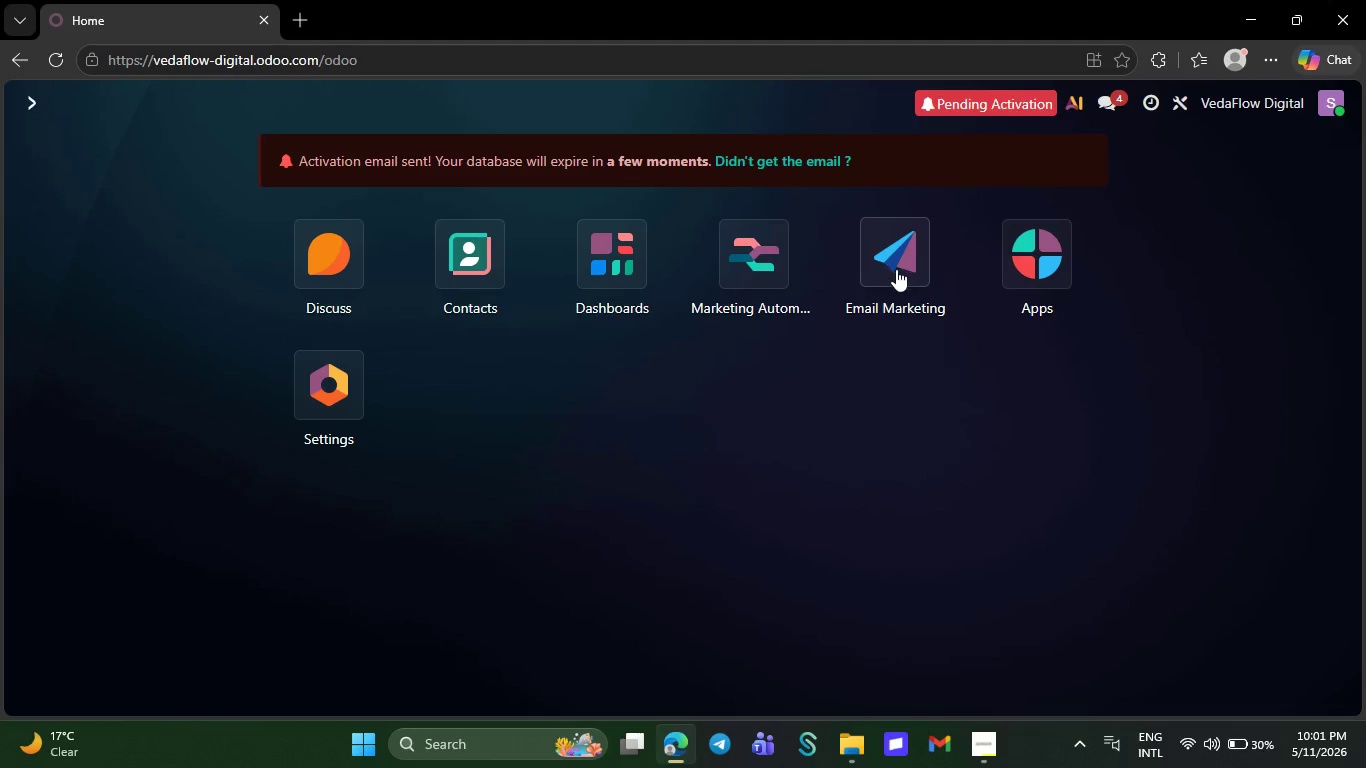 
left_click([899, 270])
 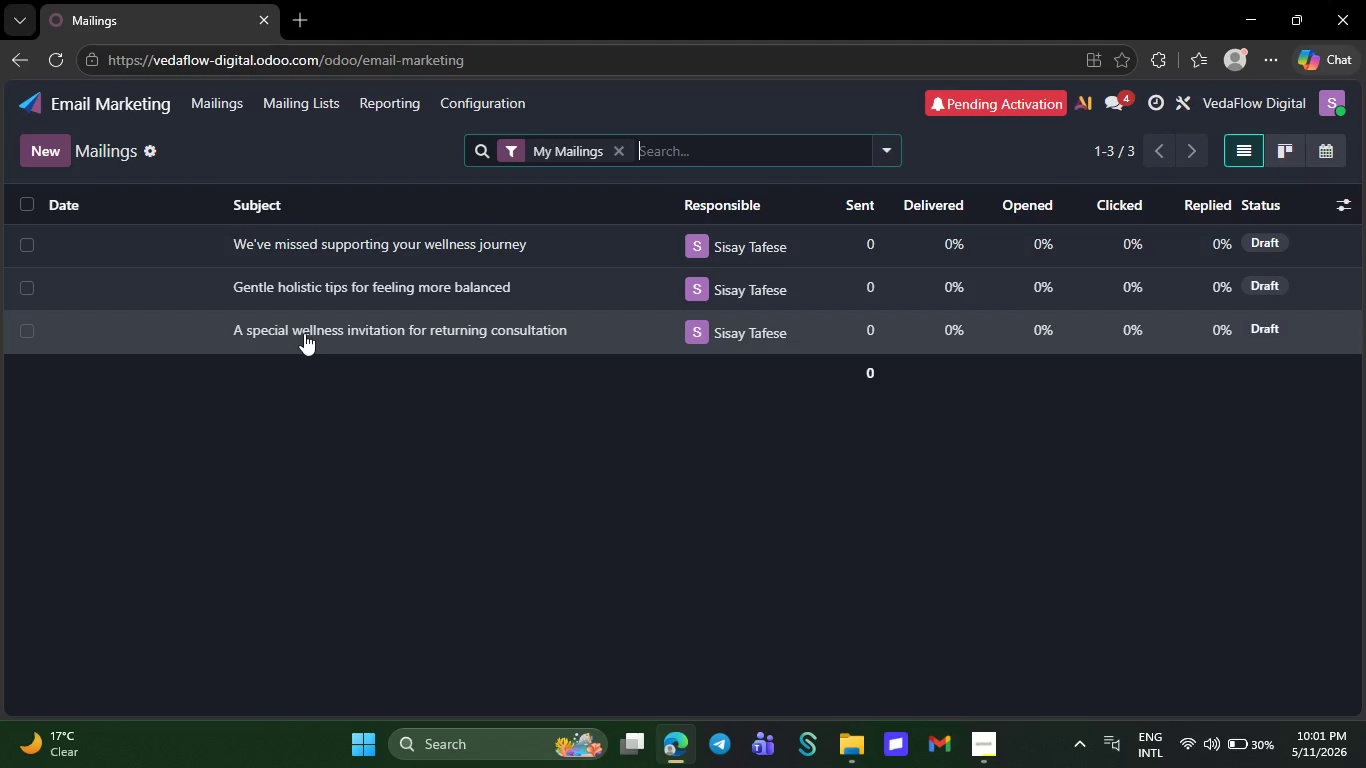 
left_click([343, 294])
 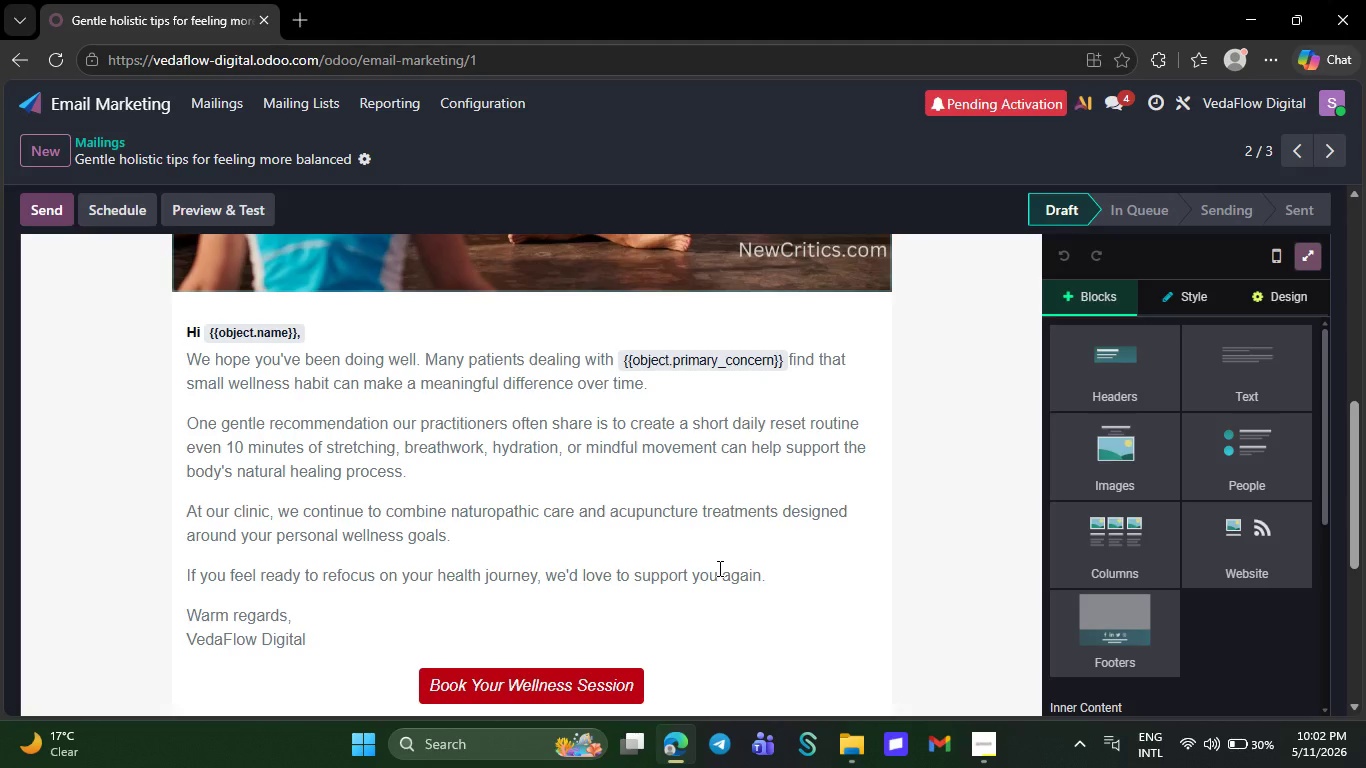 
wait(17.17)
 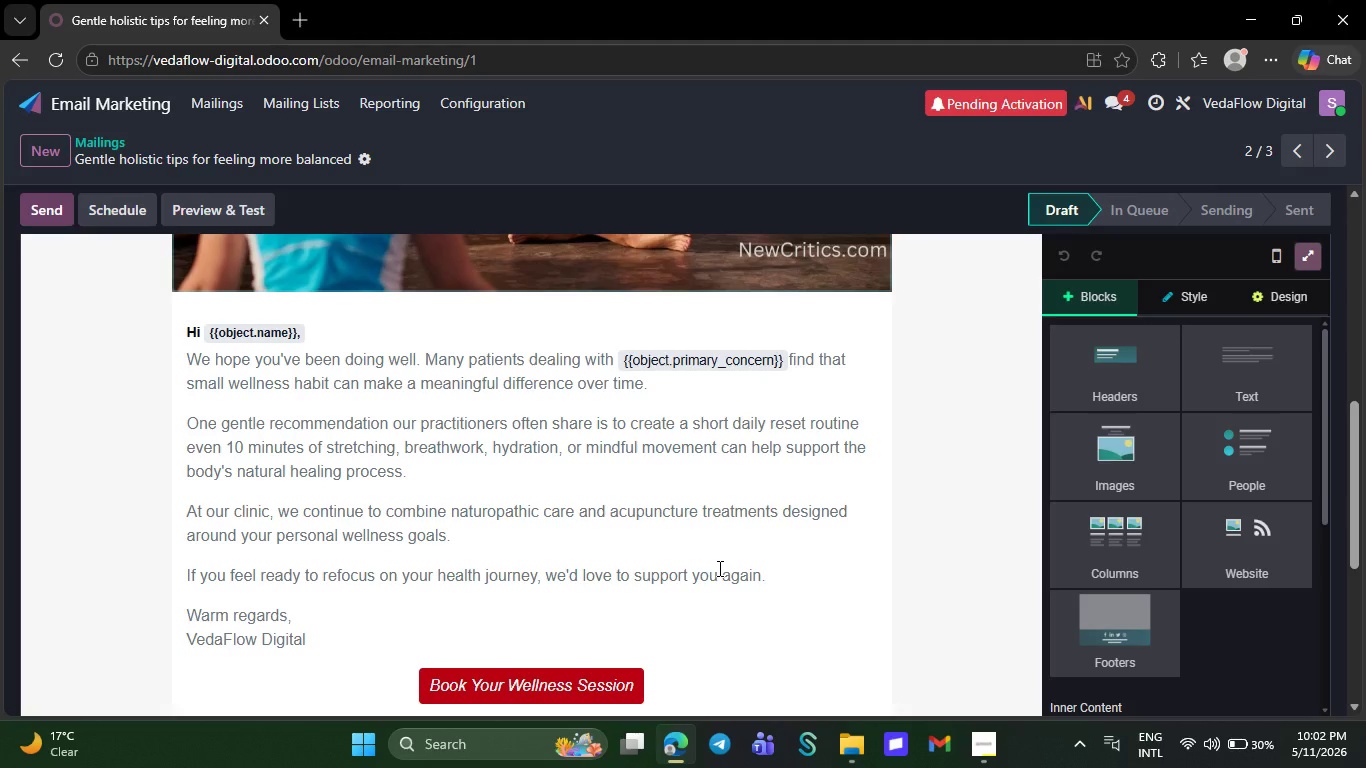 
left_click([1309, 262])
 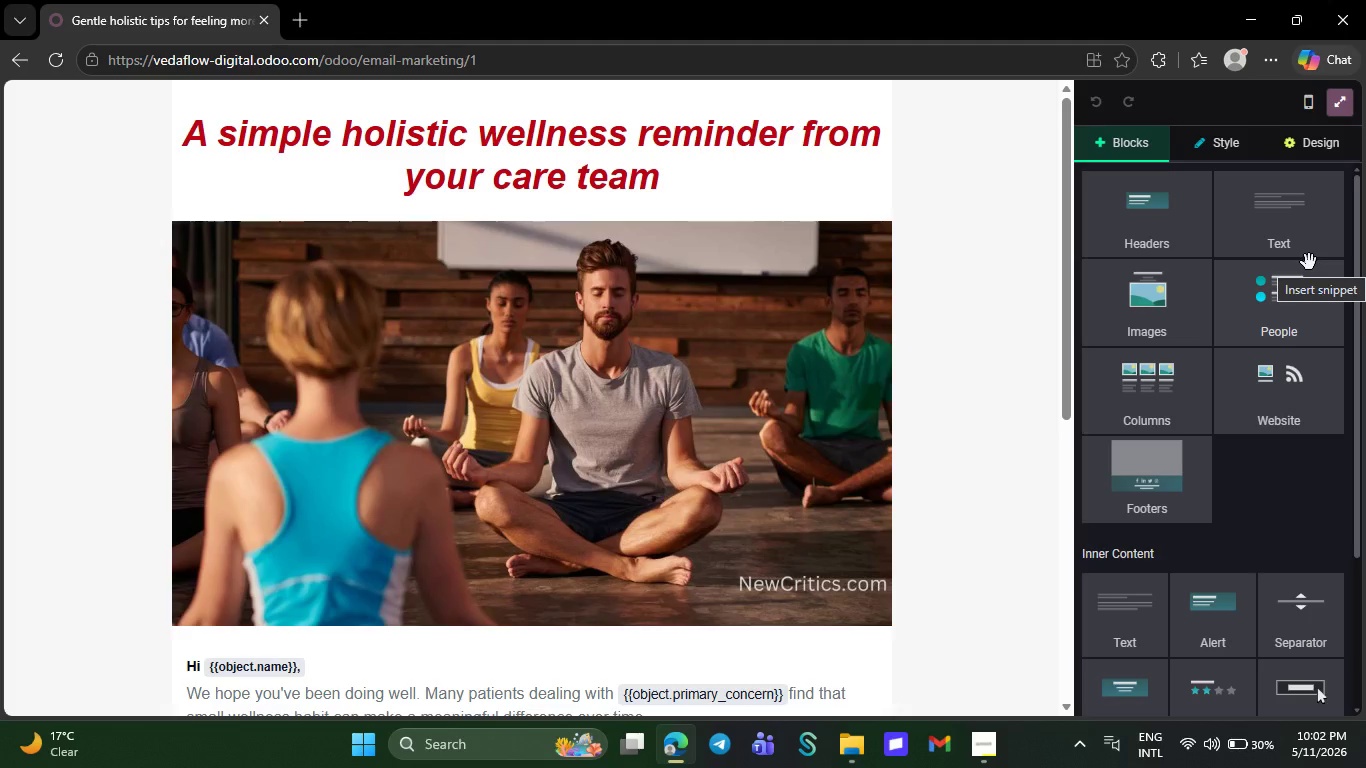 
key(Control+Minus)
 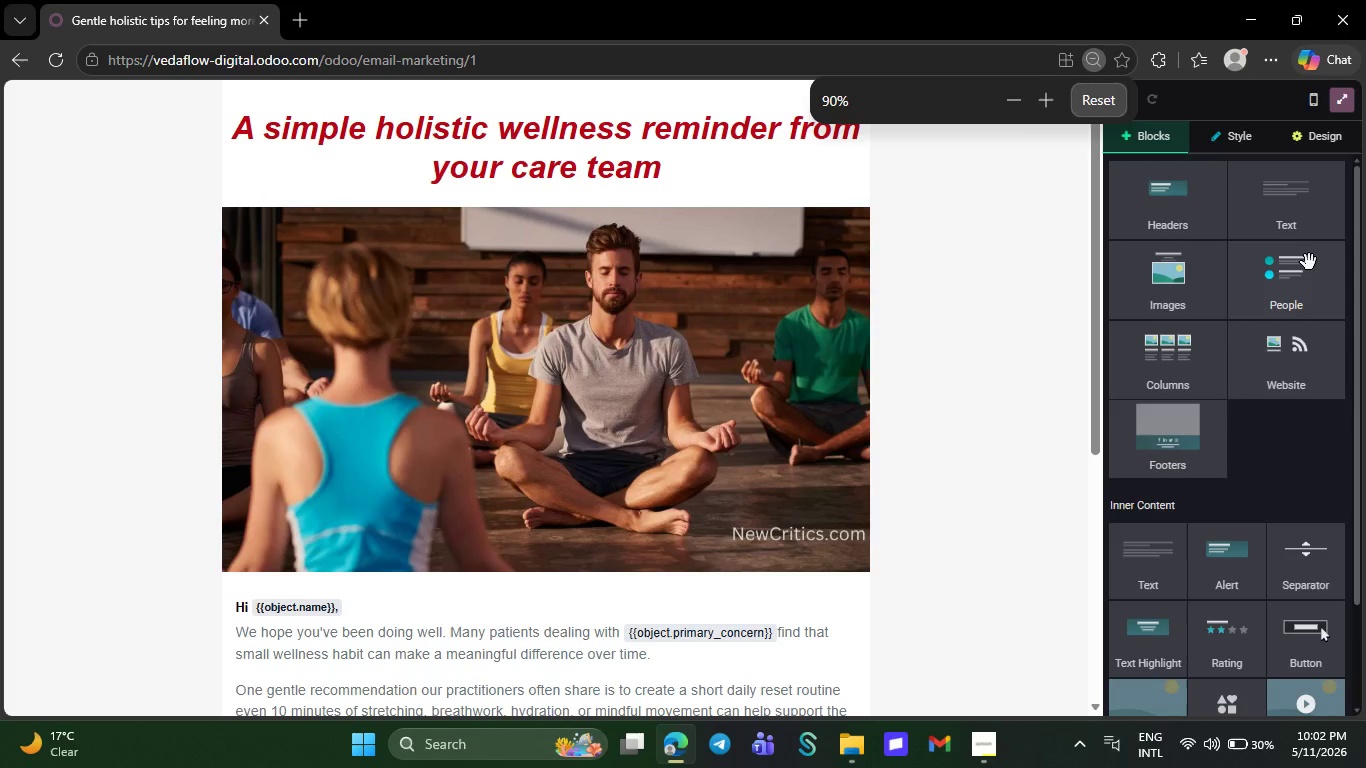 
key(Control+Minus)
 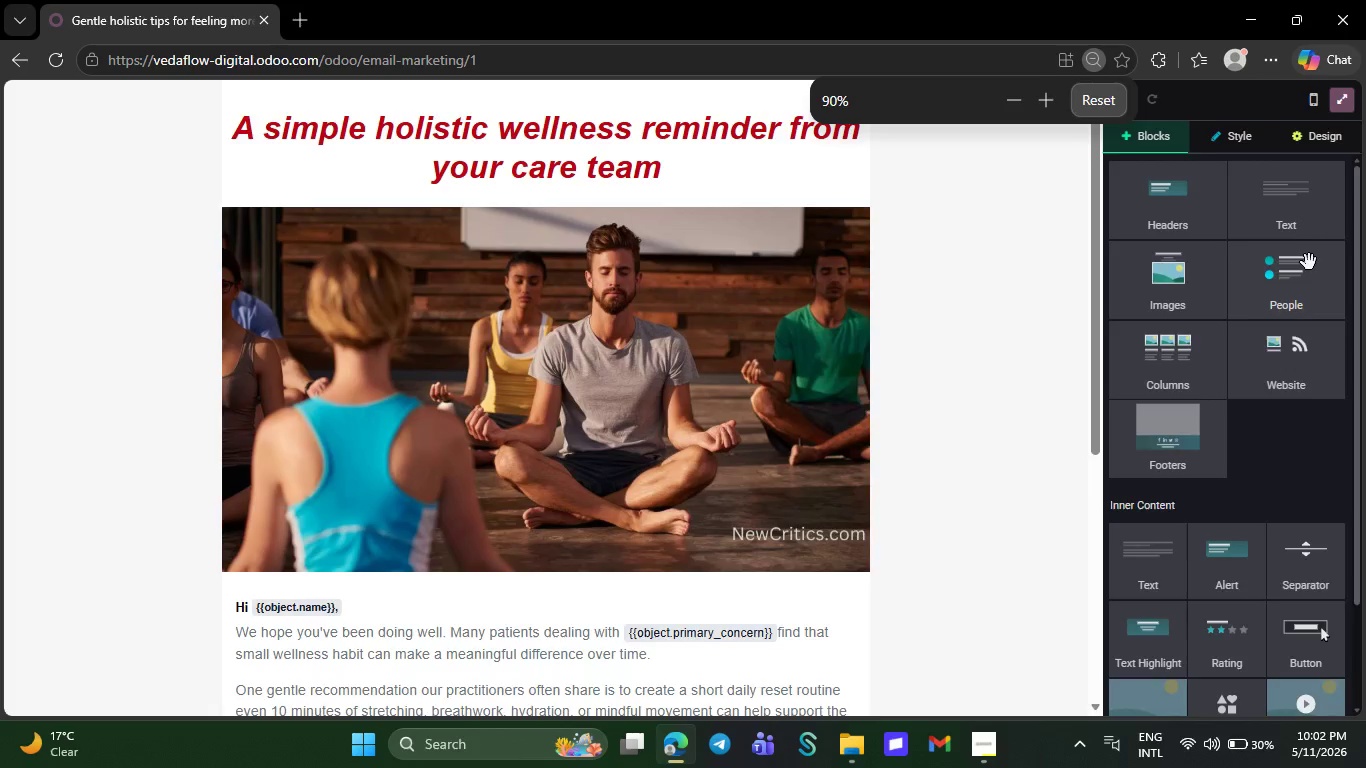 
key(Control+Minus)
 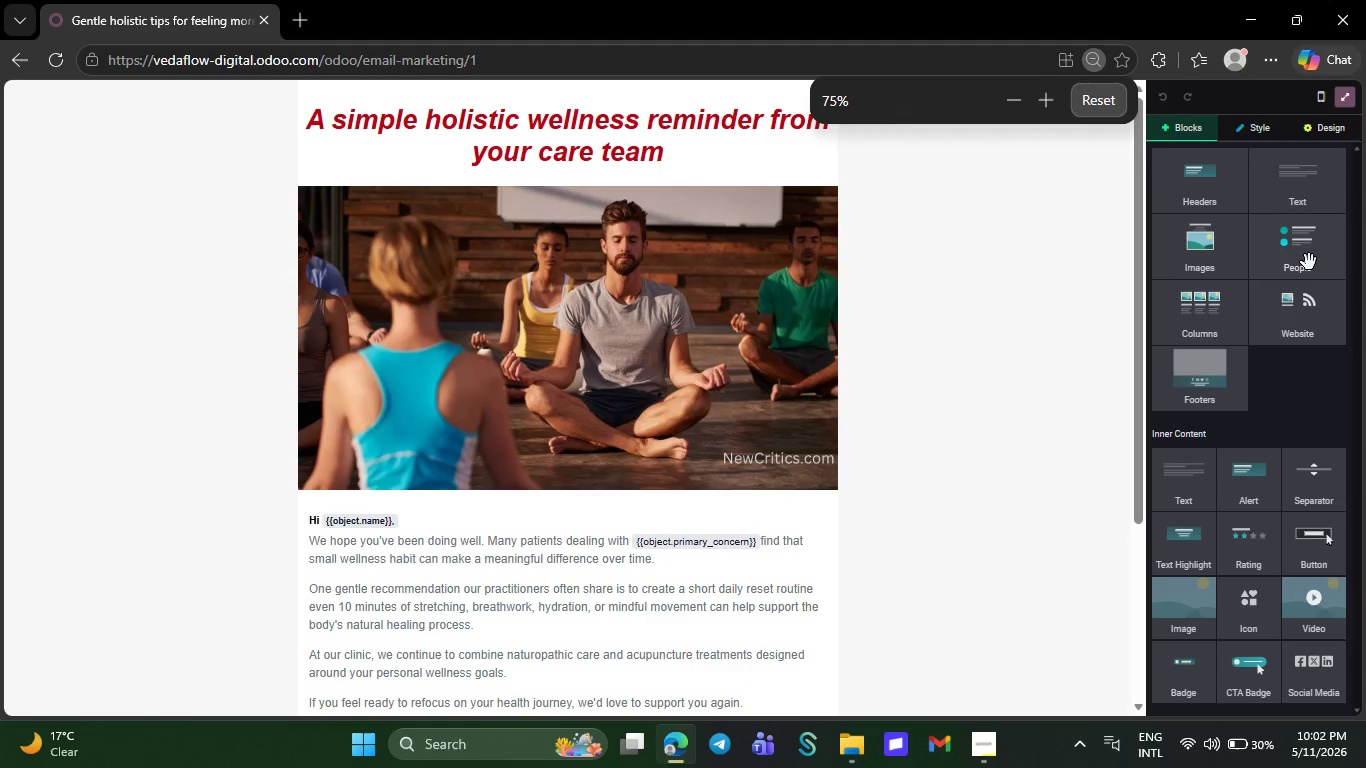 
key(Control+Minus)
 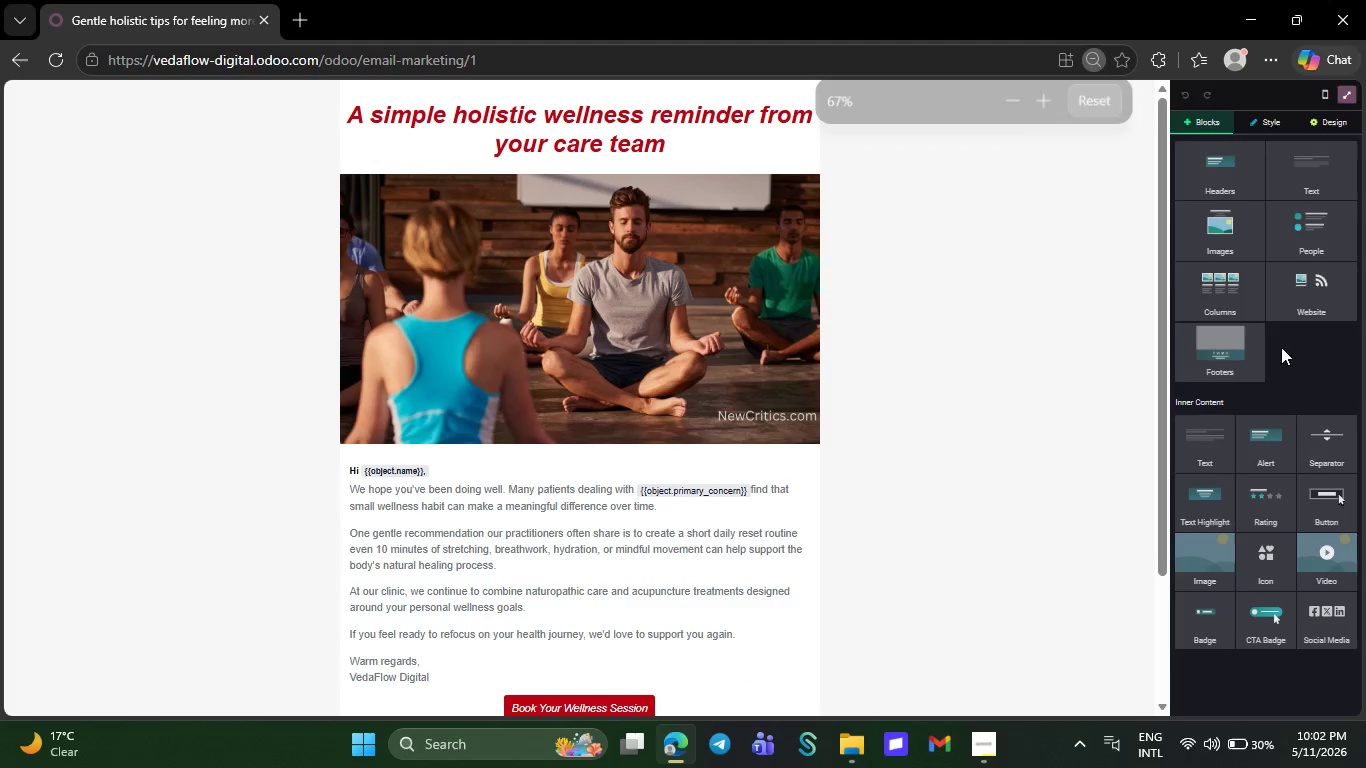 
left_click([988, 416])
 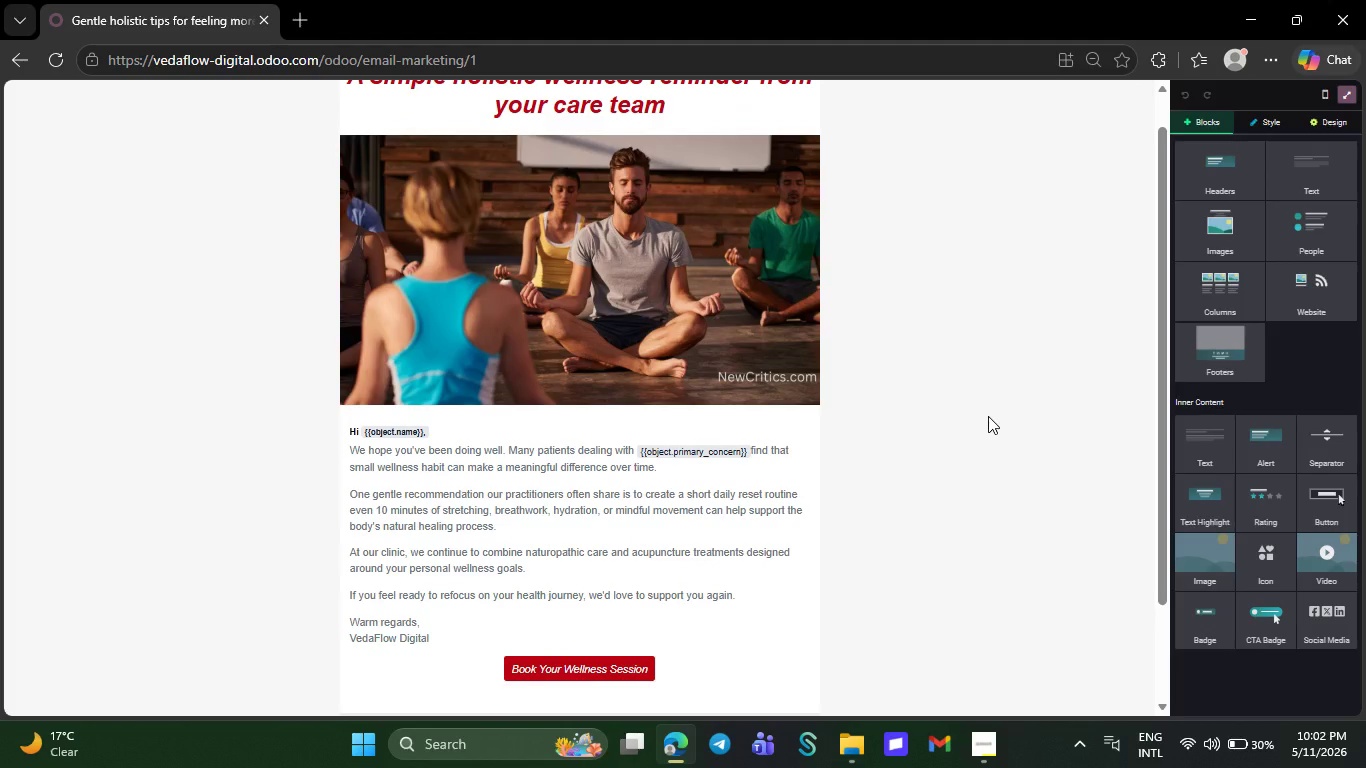 
key(Control+Minus)
 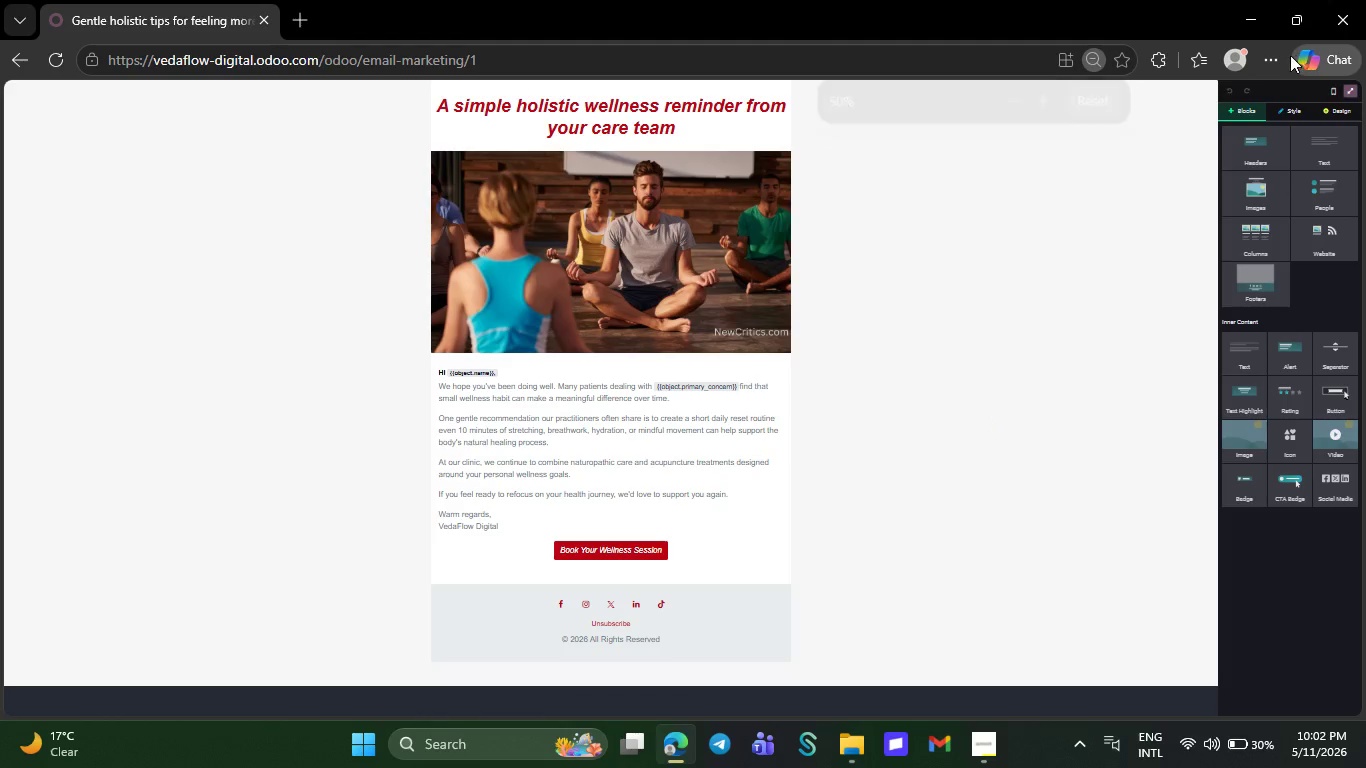 
left_click([1278, 55])
 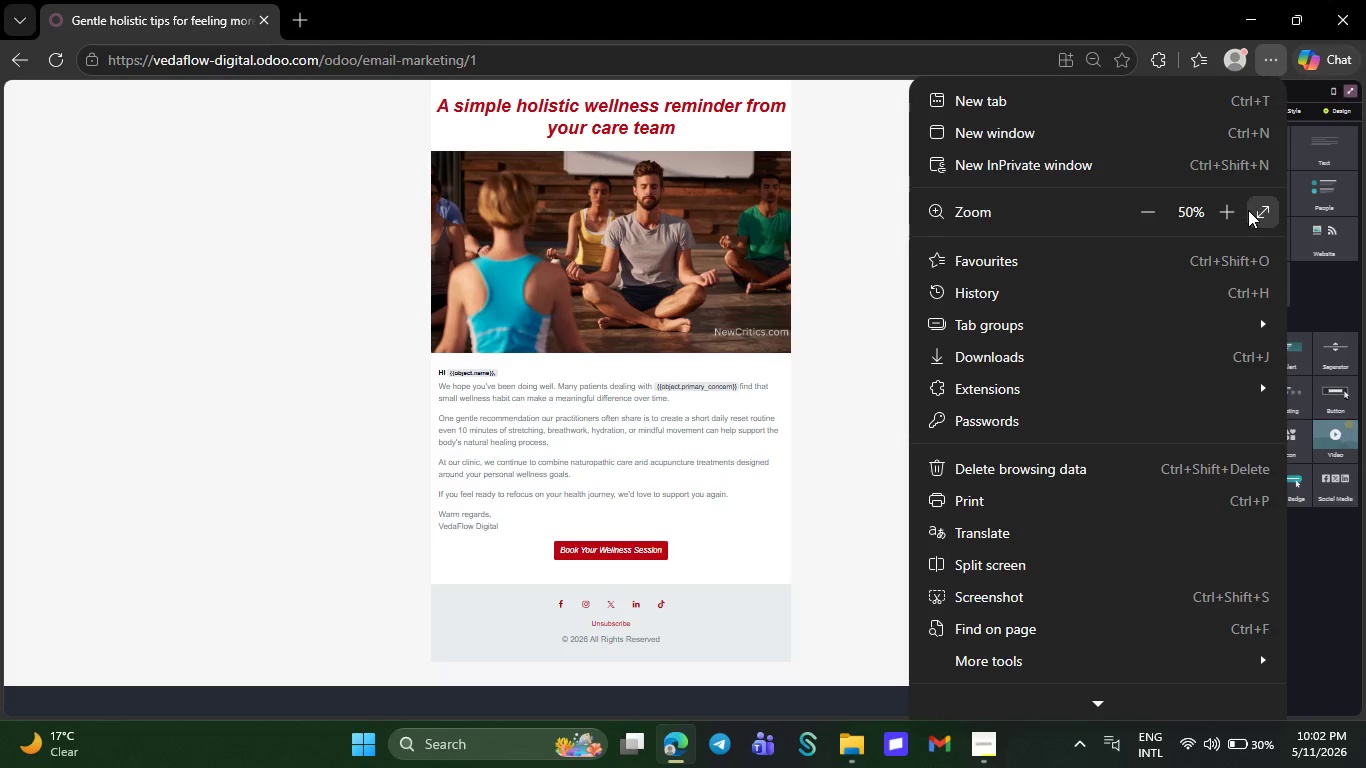 
left_click([1251, 210])
 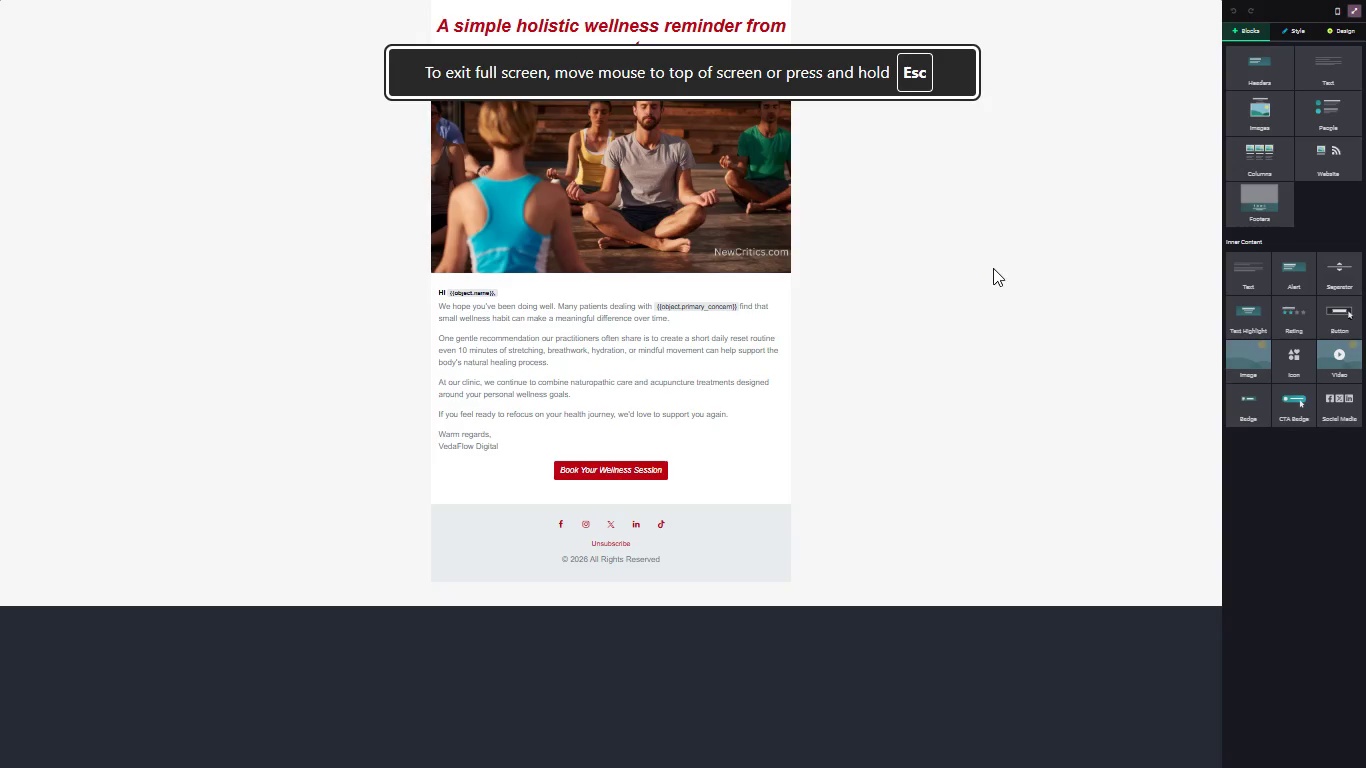 
left_click([993, 268])
 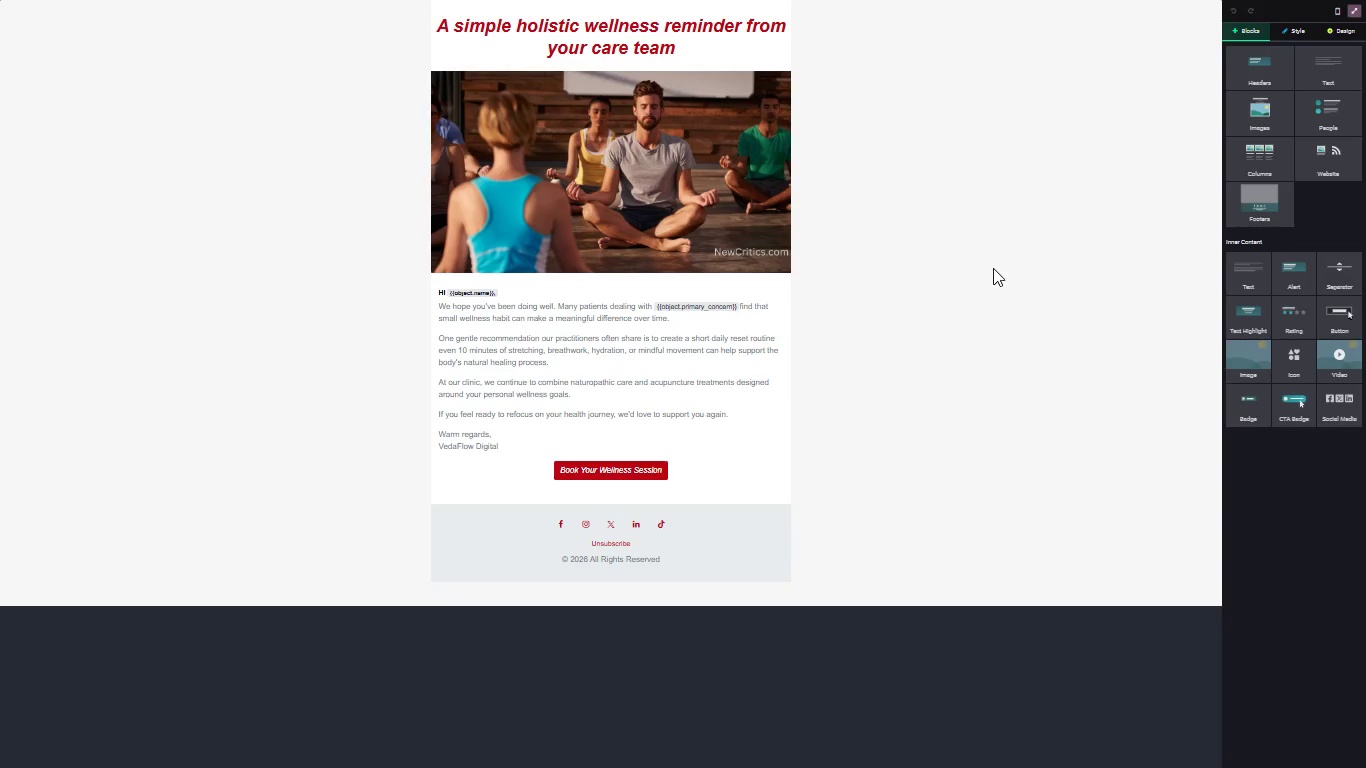 
wait(30.75)
 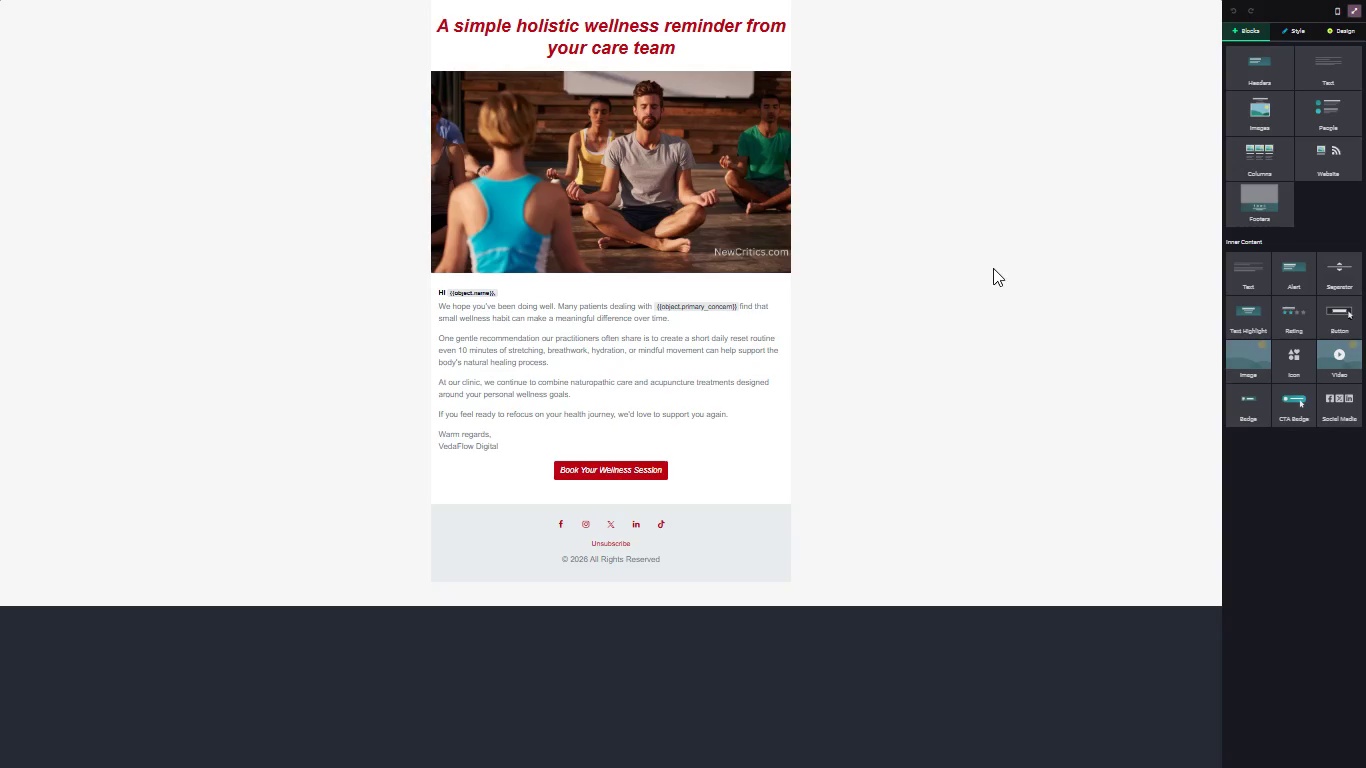 
key(Control+Equal)
 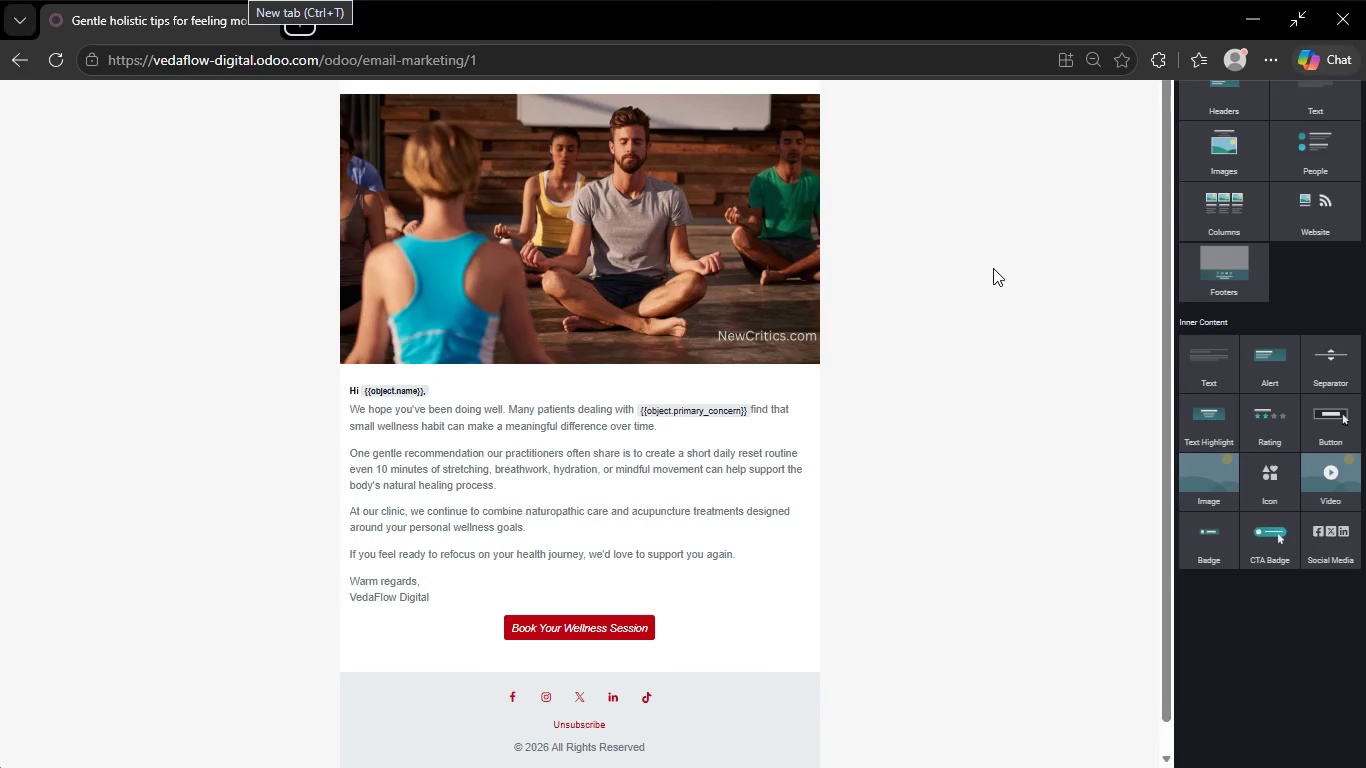 
left_click([993, 268])
 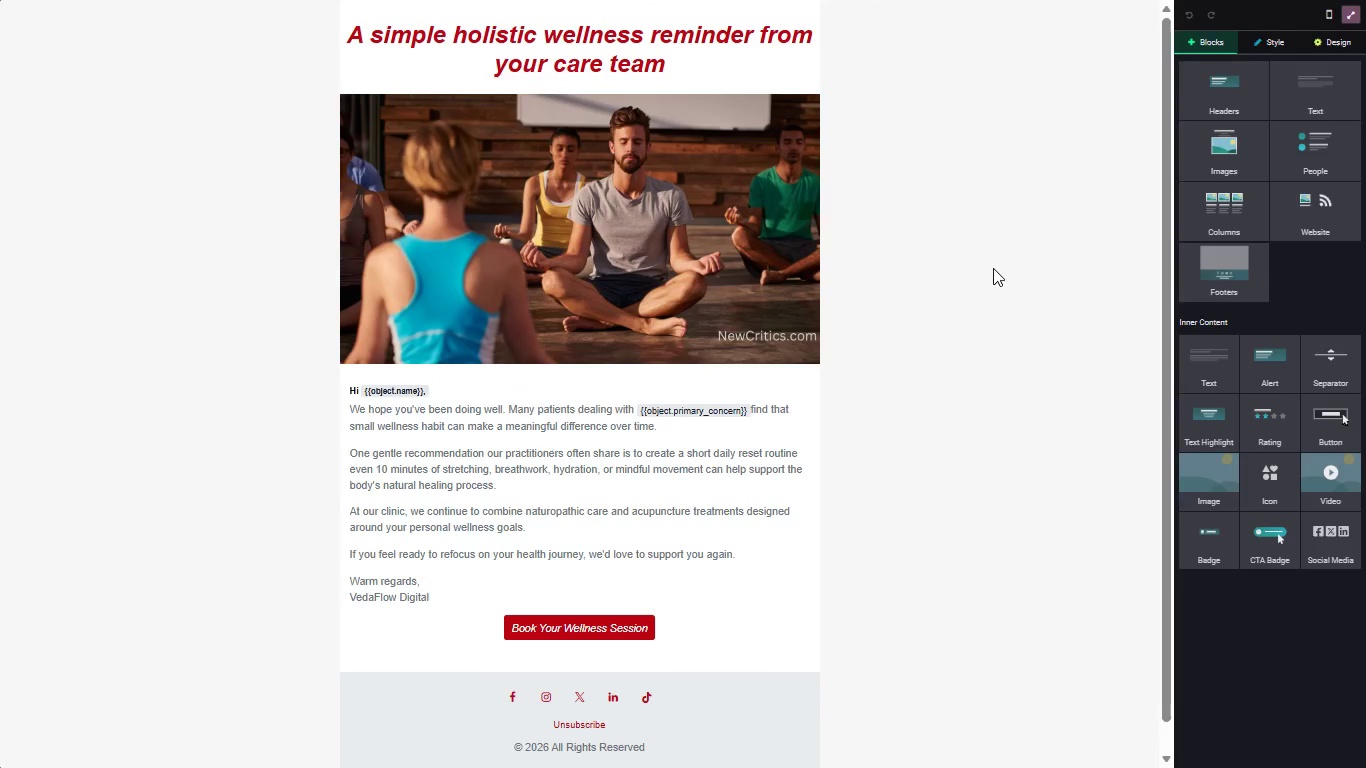 
wait(10.11)
 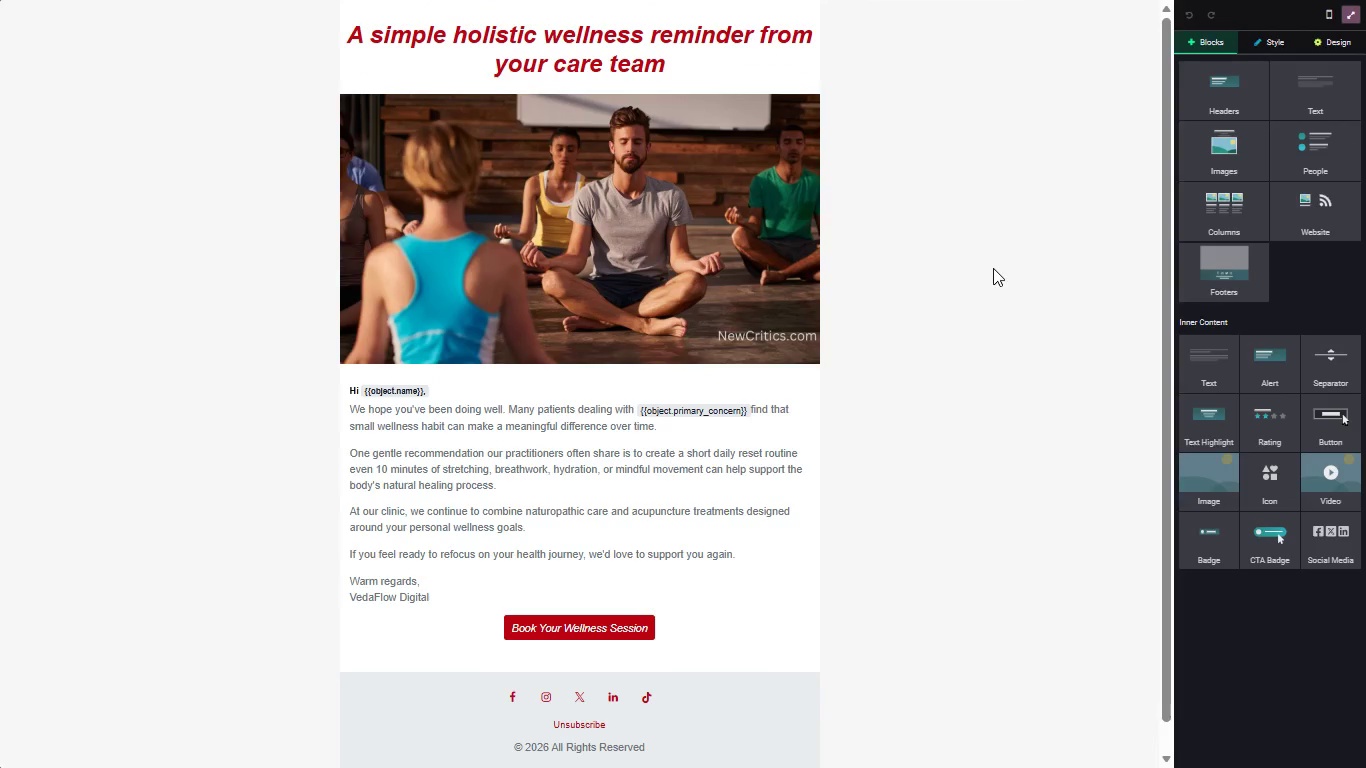 
key(Meta+PrintScreen)
 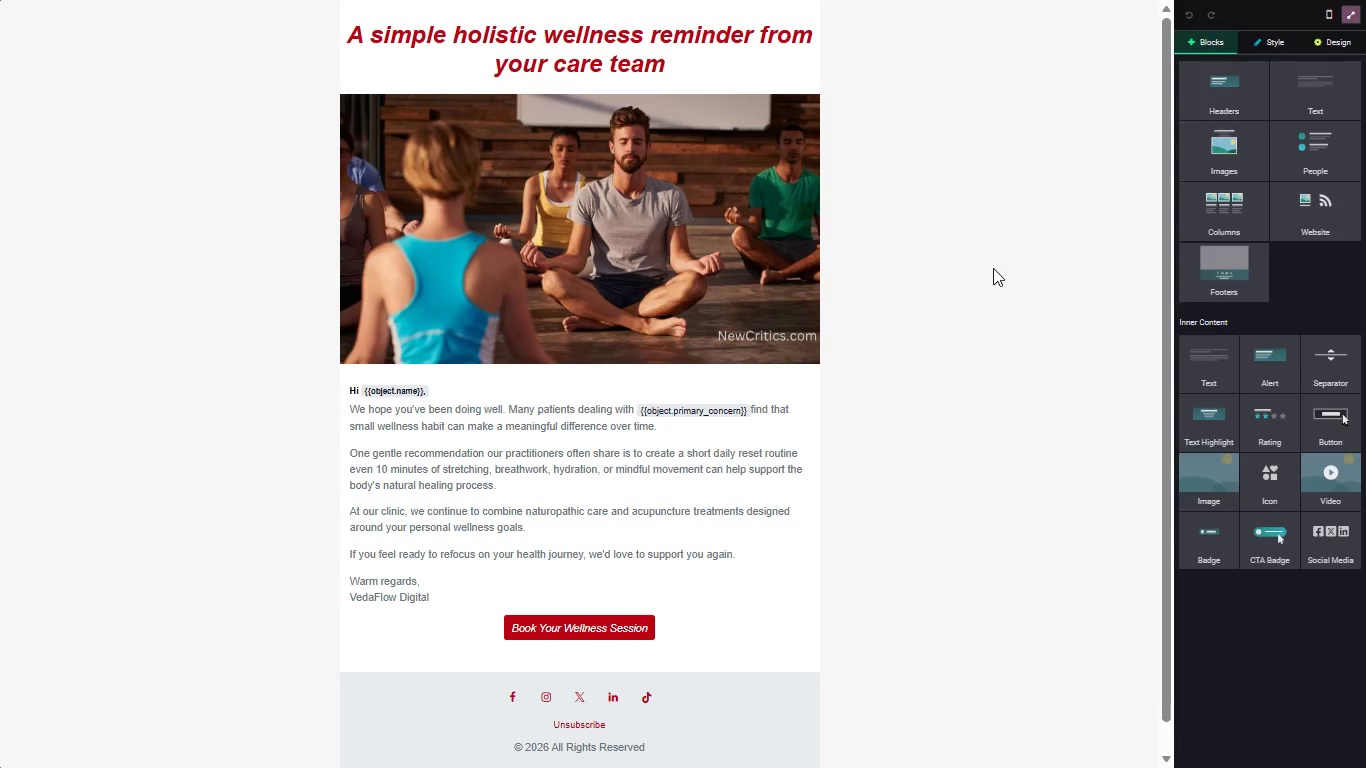 
wait(24.25)
 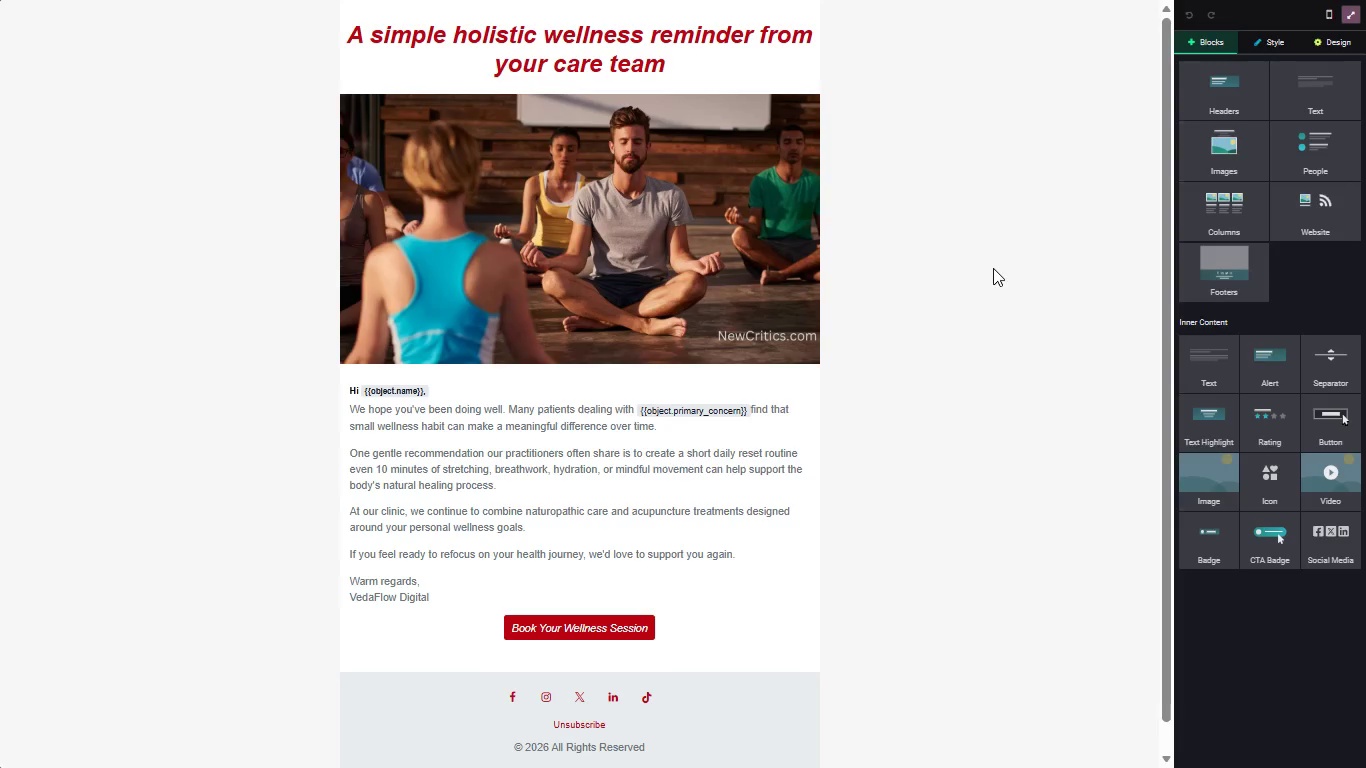 
left_click([1345, 17])
 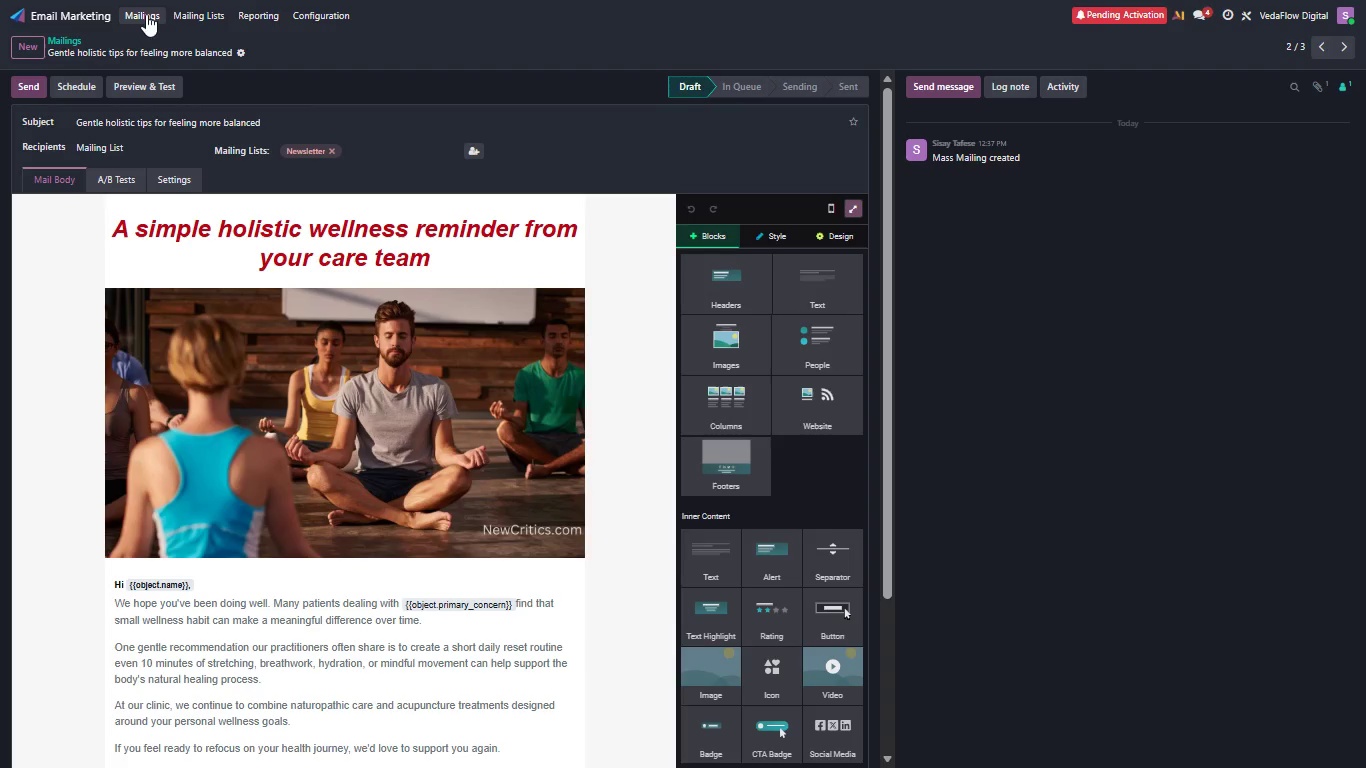 
left_click([140, 17])
 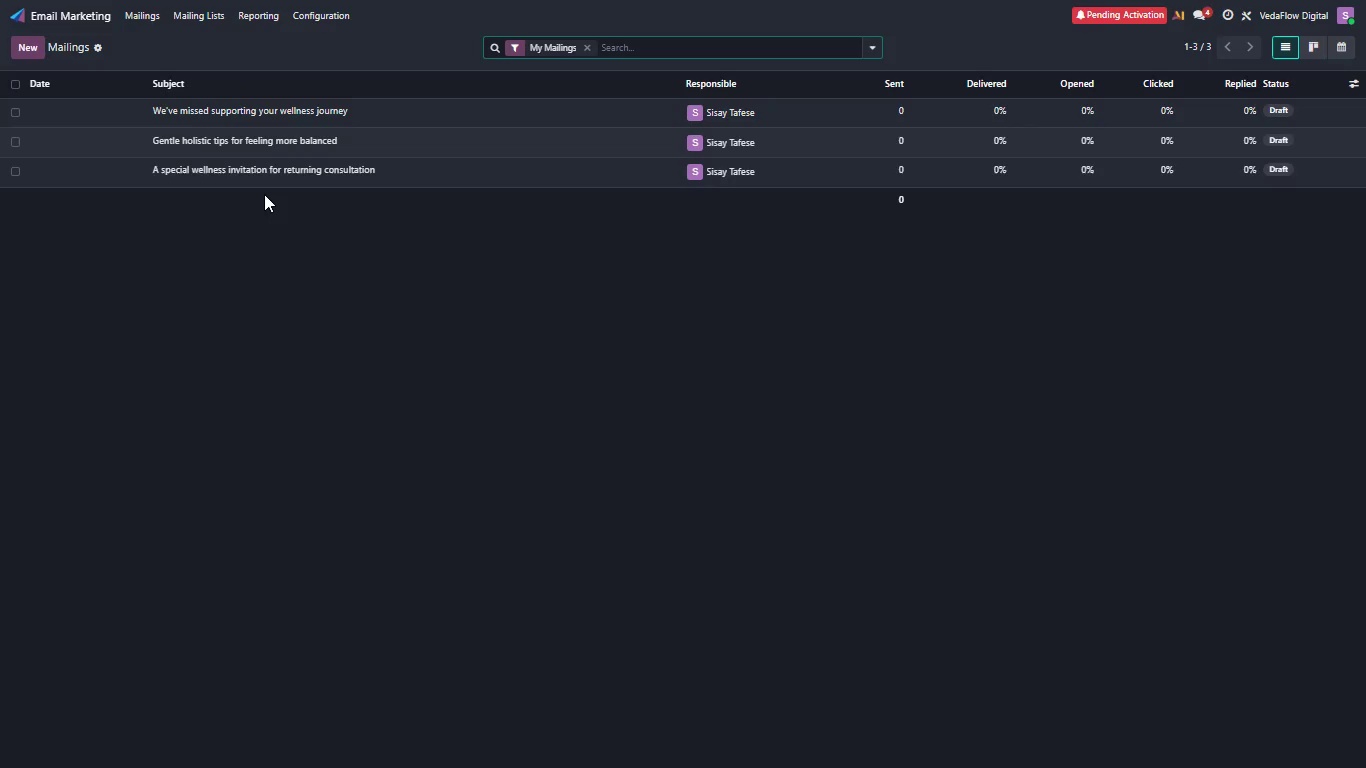 
wait(7.26)
 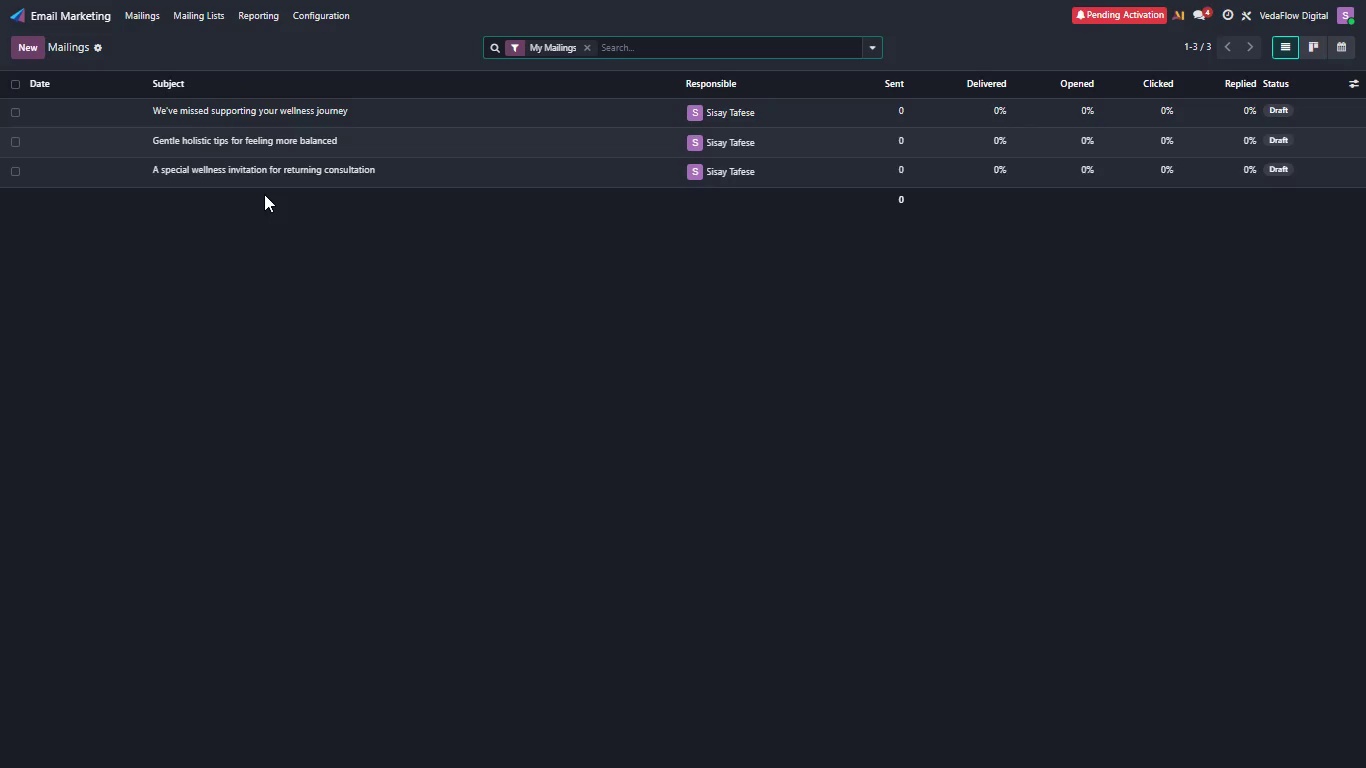 
left_click([262, 111])
 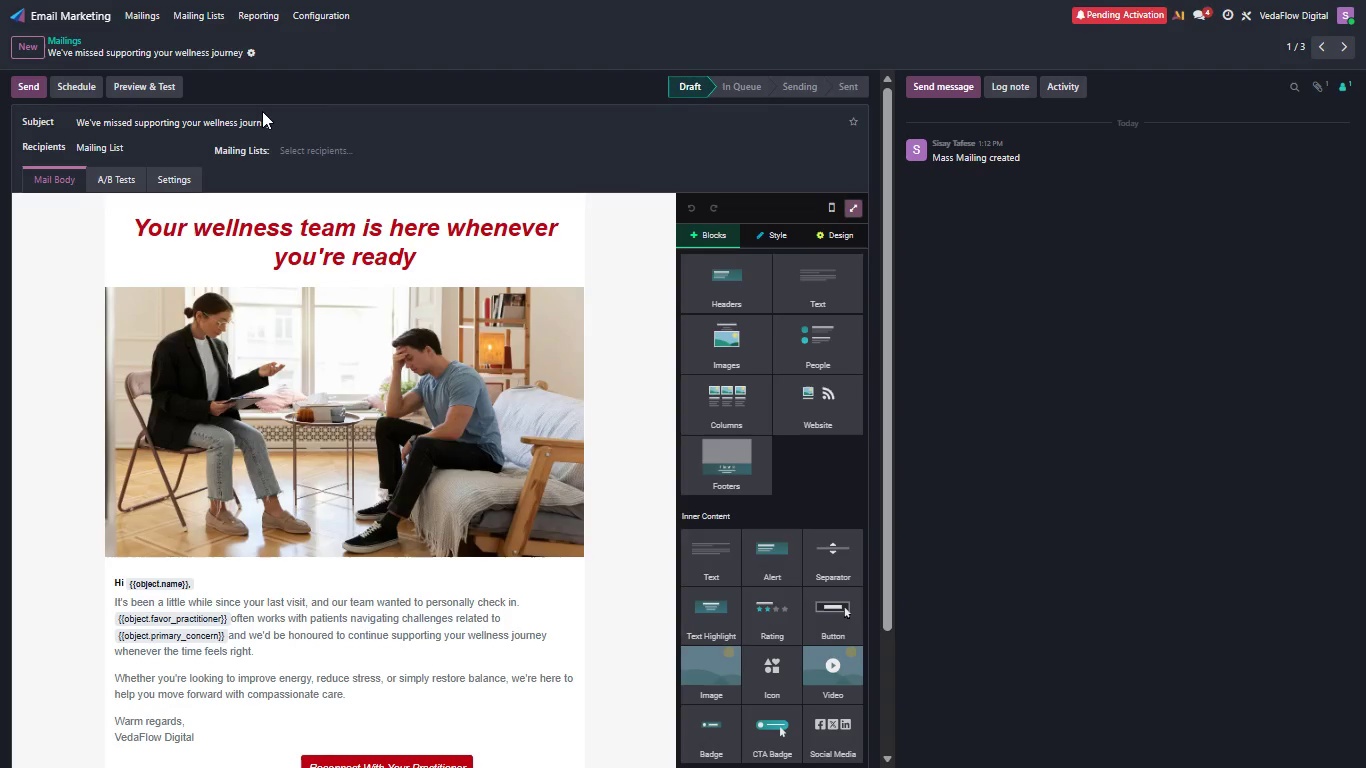 
wait(16.77)
 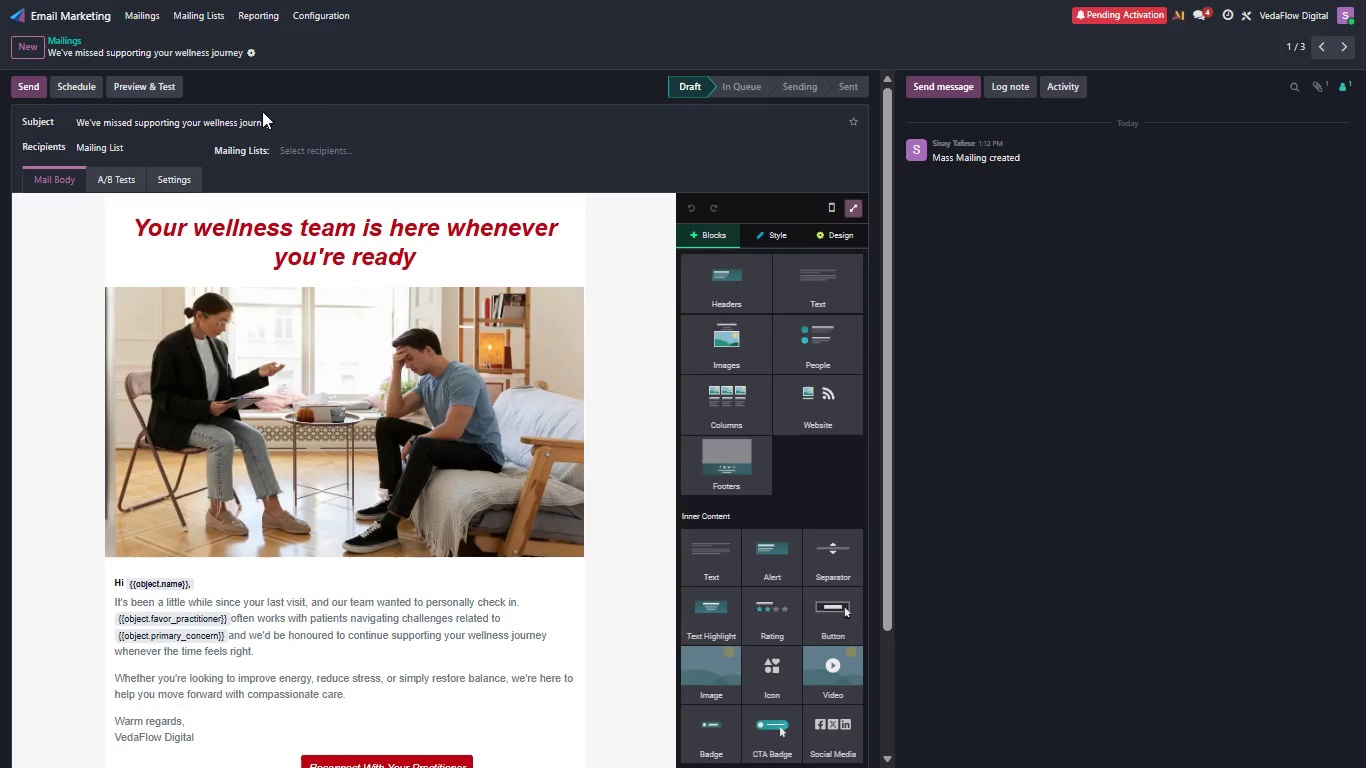 
left_click([848, 207])
 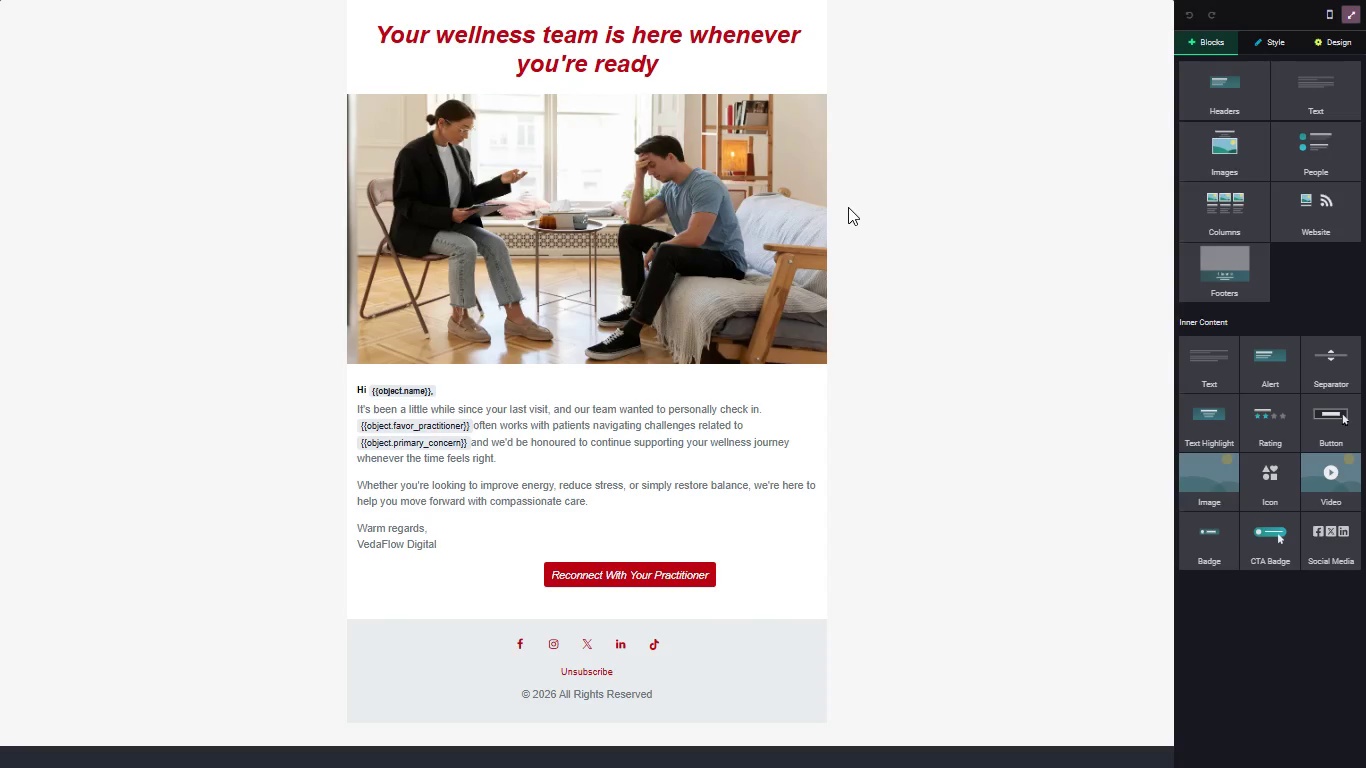 
key(Meta+PrintScreen)
 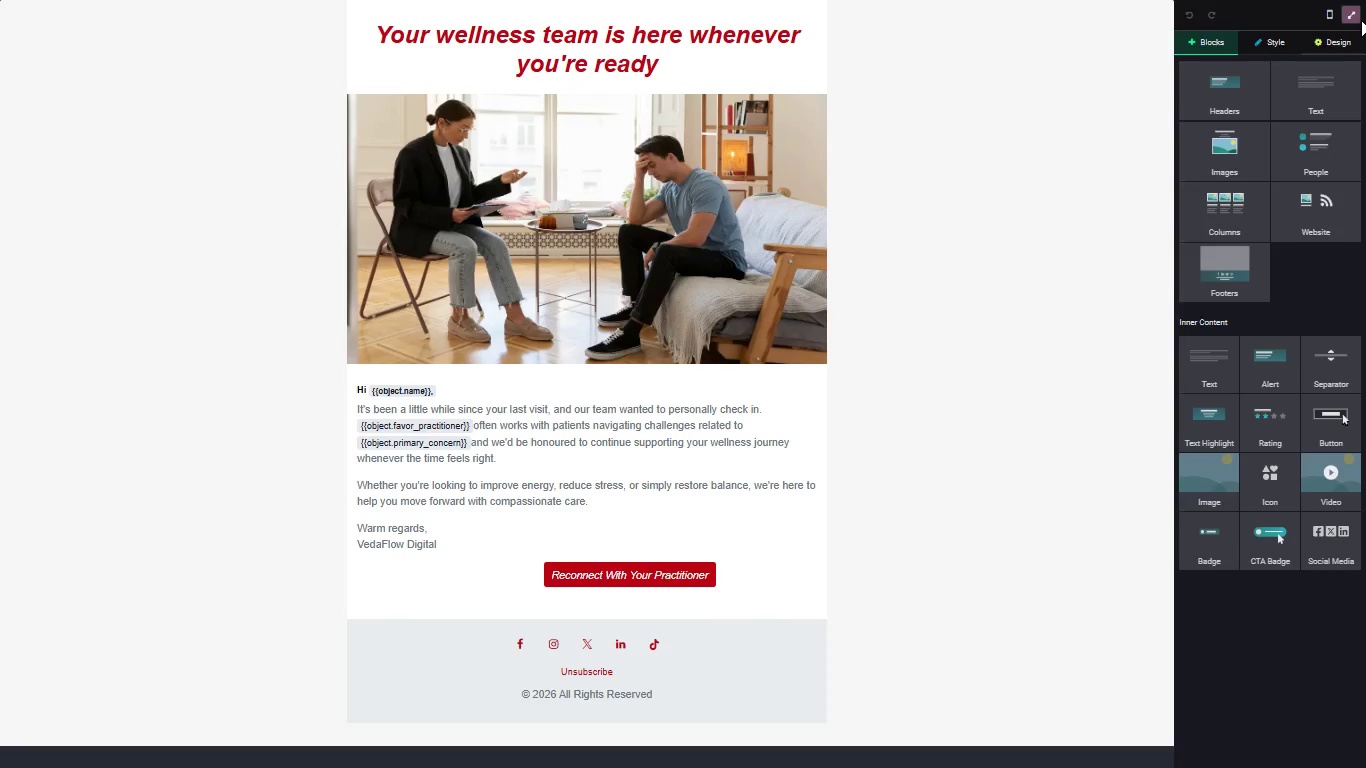 
left_click([1353, 19])
 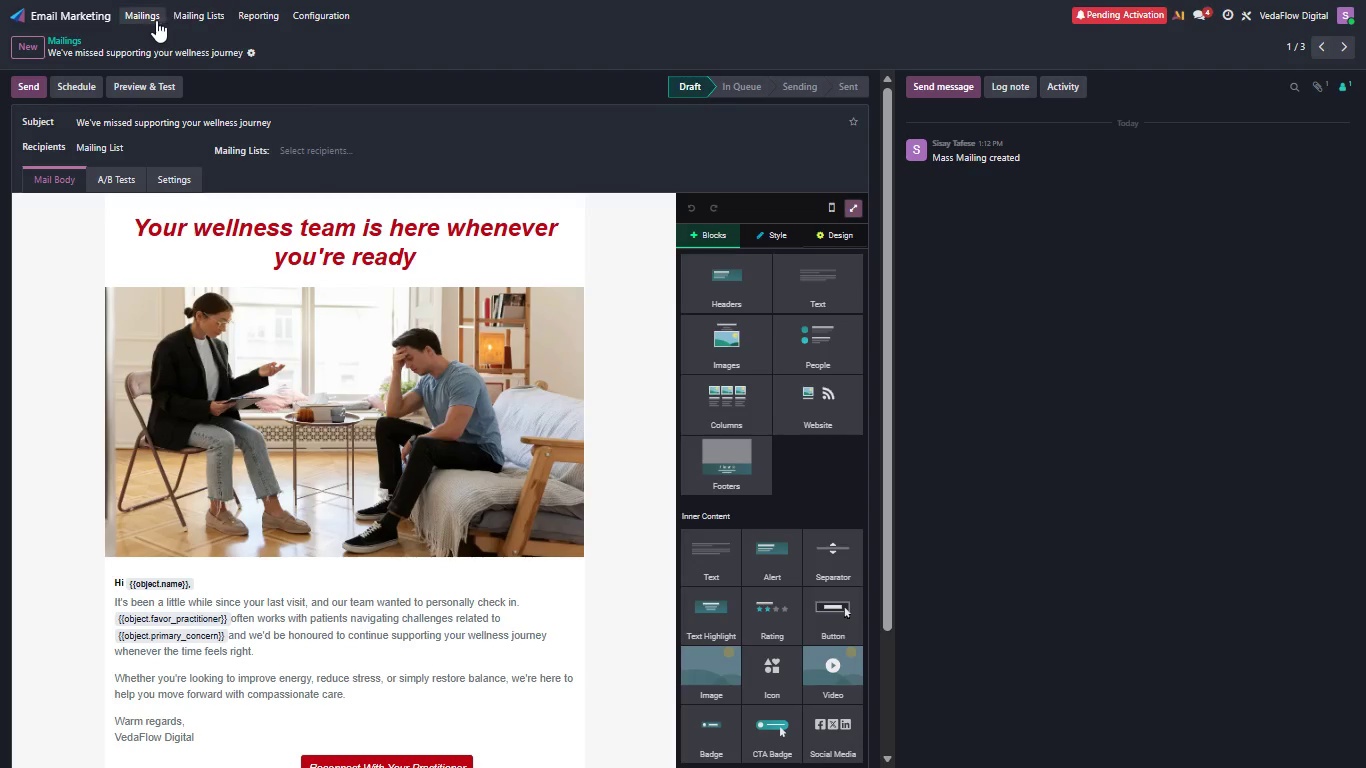 
left_click([146, 19])
 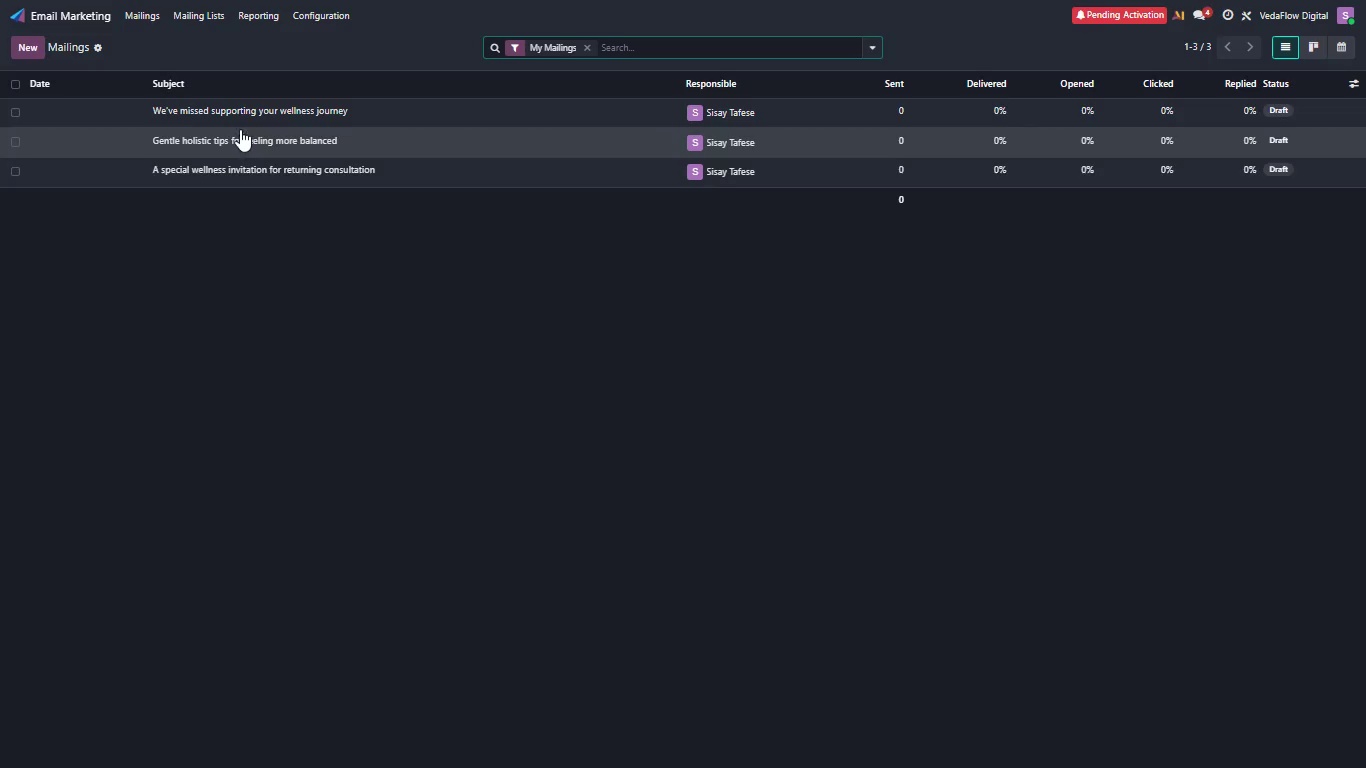 
left_click([245, 114])
 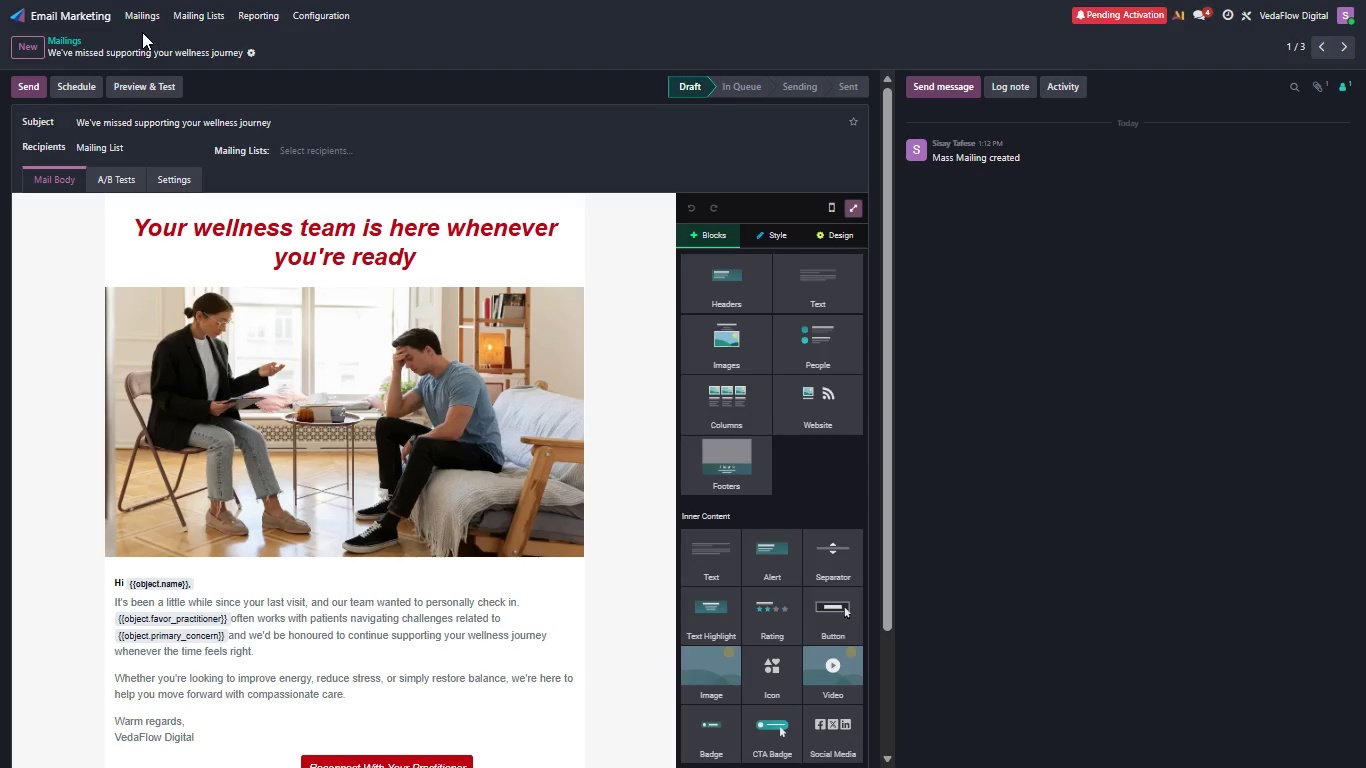 
left_click([142, 14])
 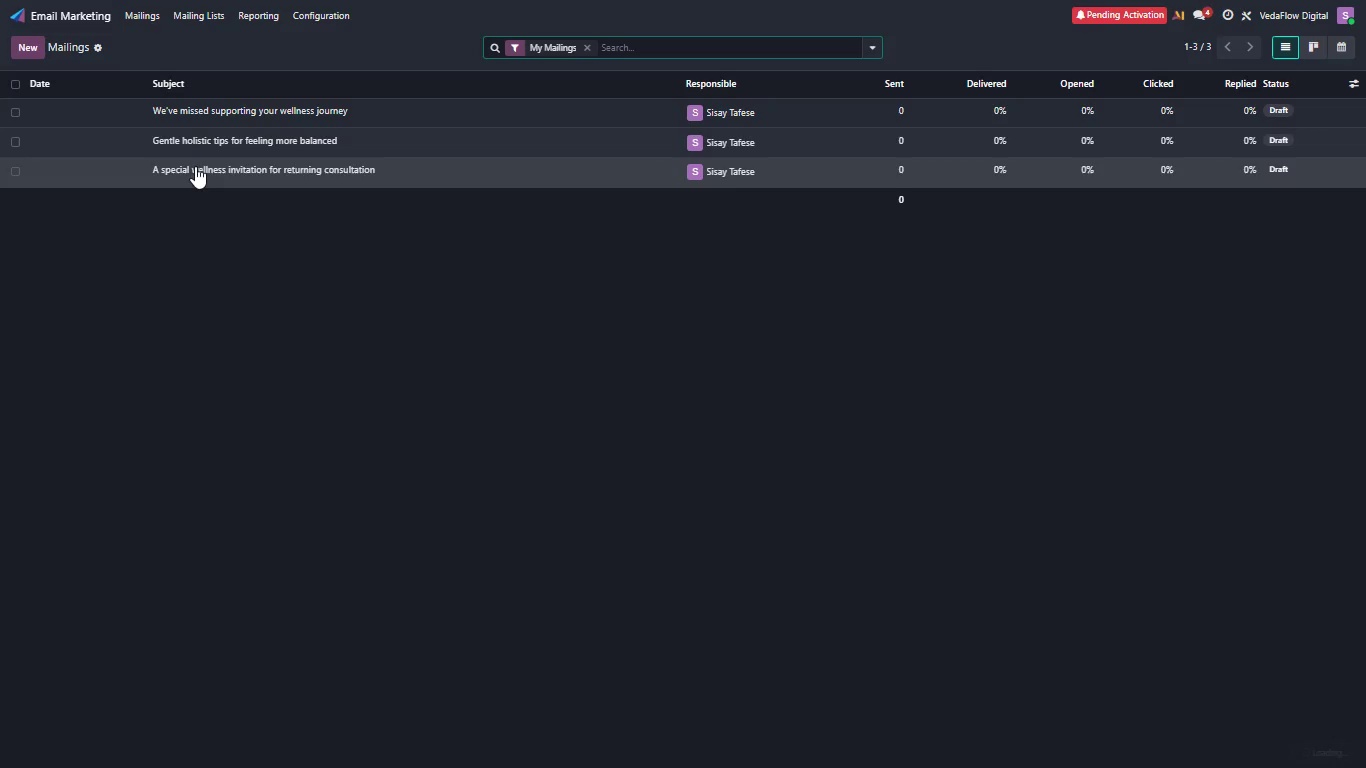 
left_click([195, 168])
 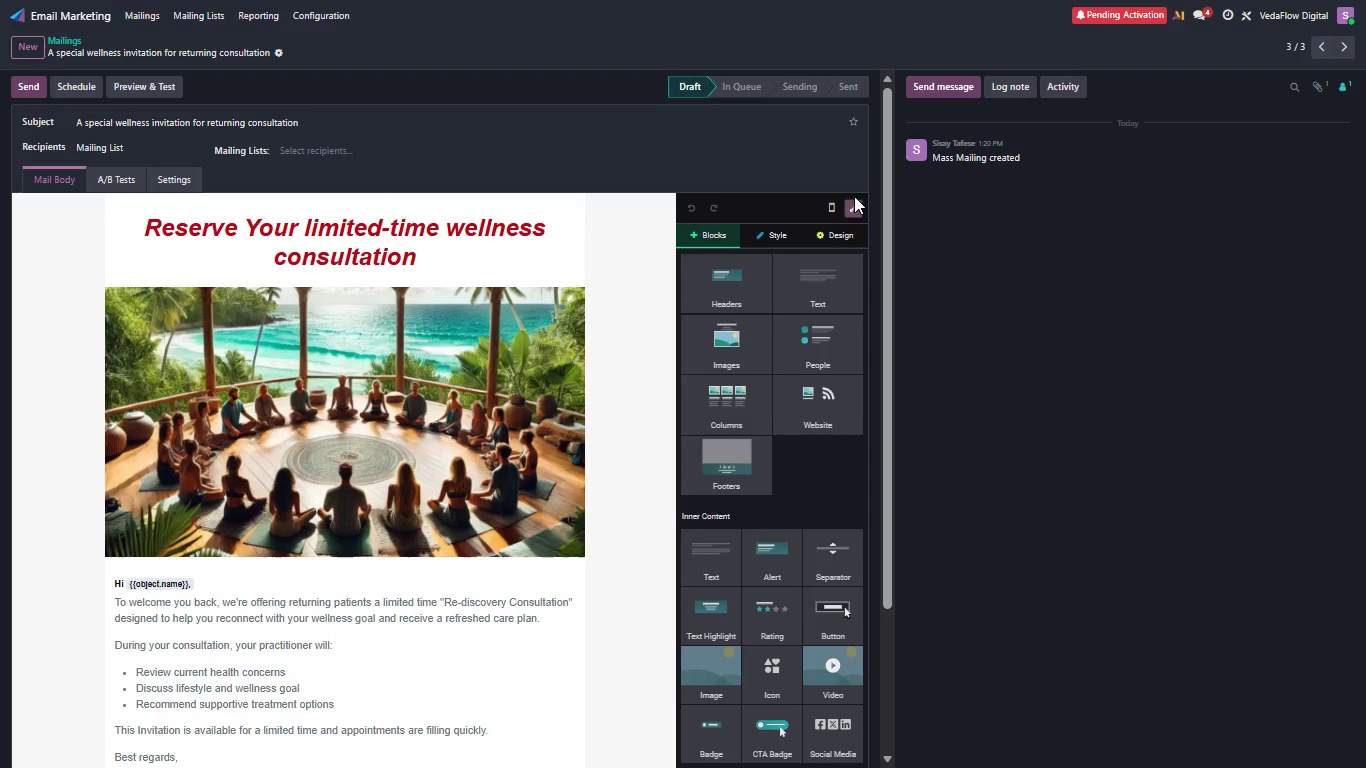 
left_click([853, 209])
 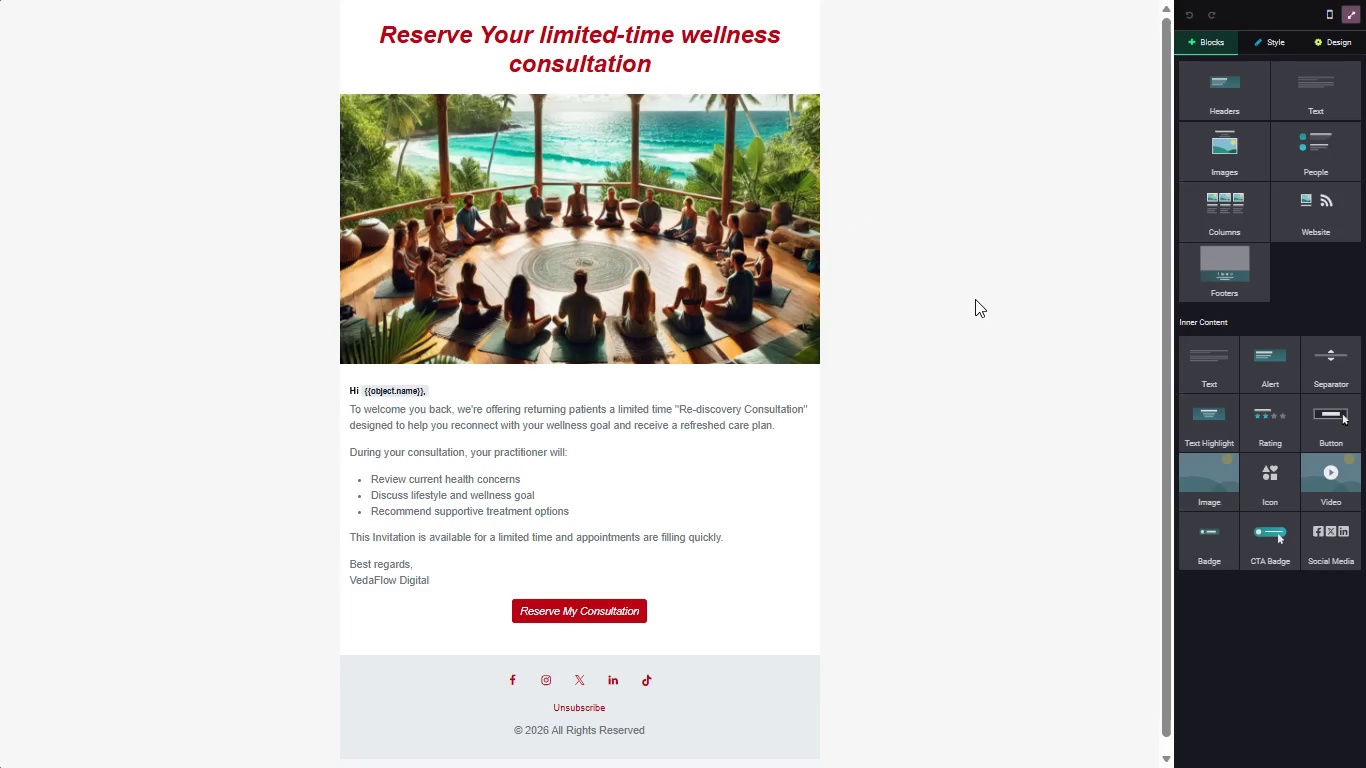 
wait(6.5)
 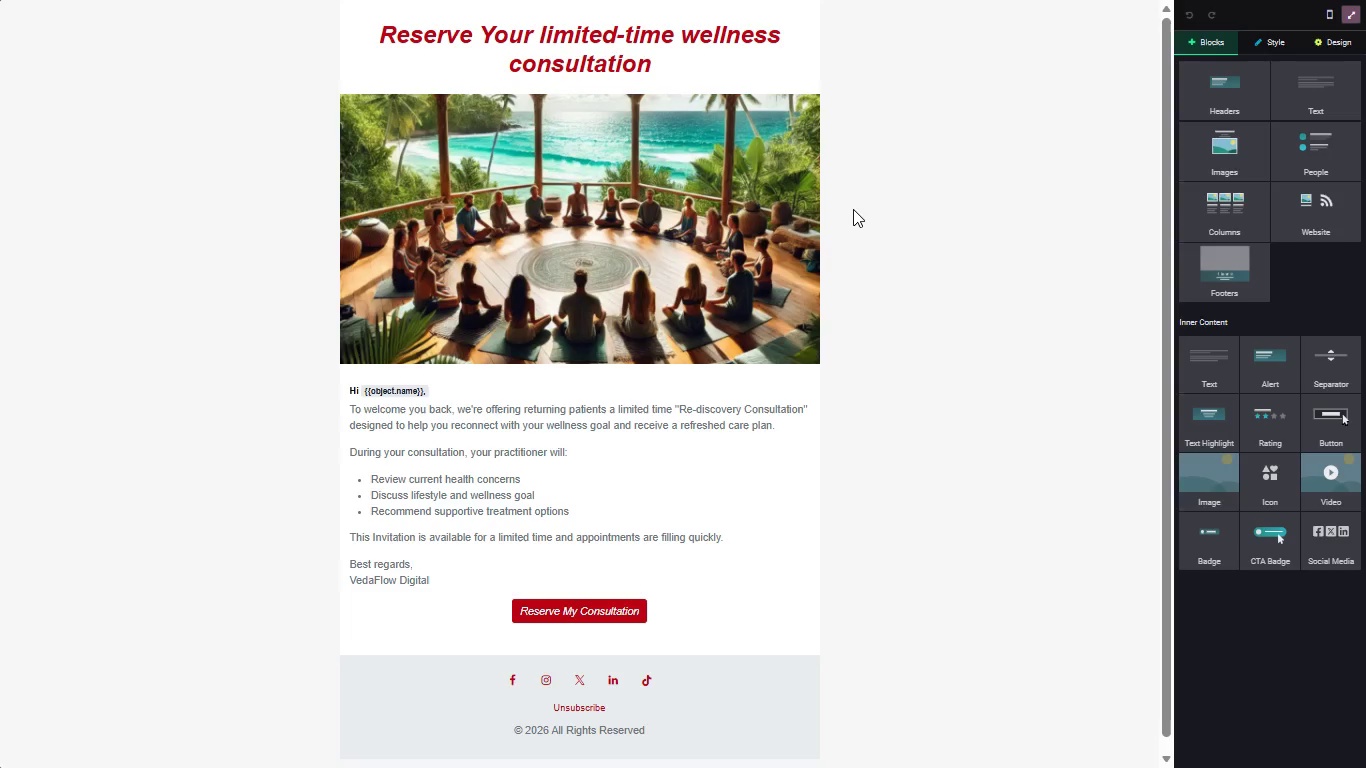 
key(Meta+PrintScreen)
 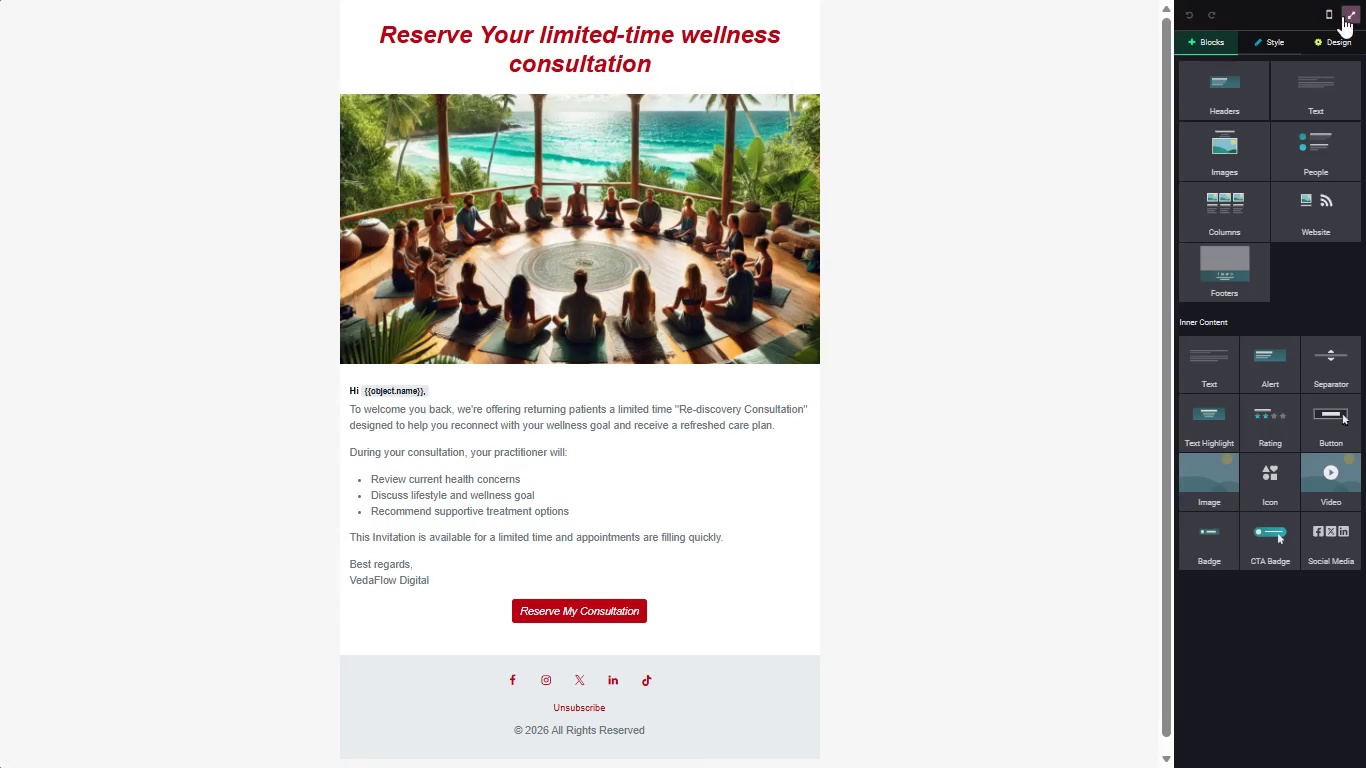 
left_click([1342, 16])
 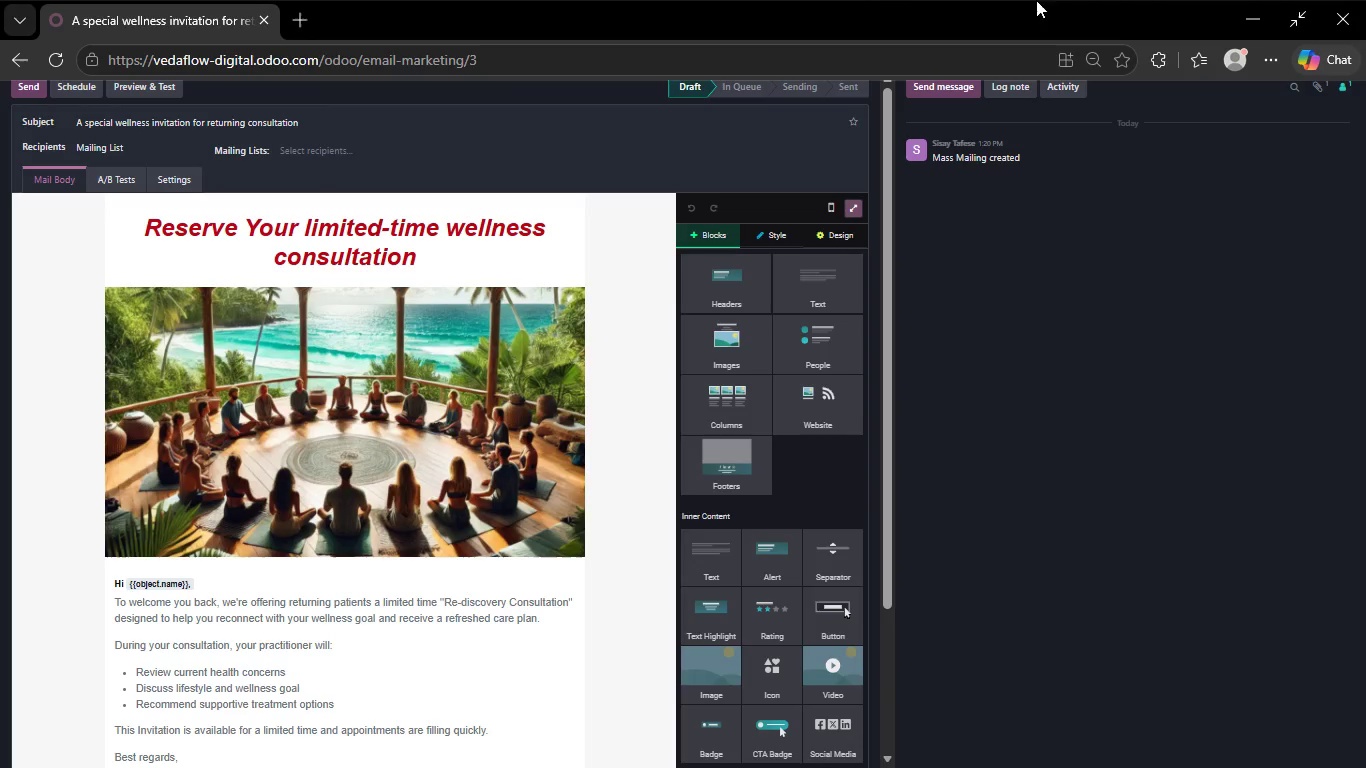 
left_click([1292, 17])
 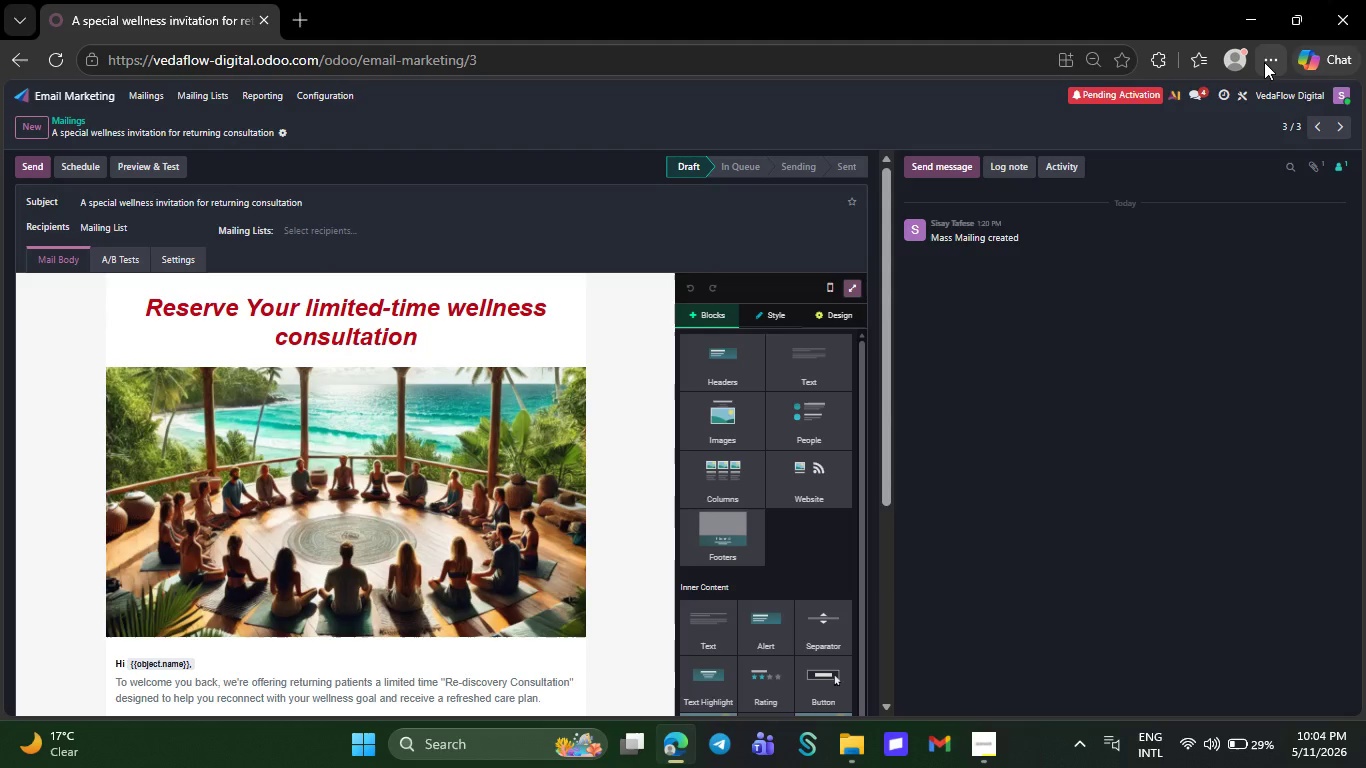 
left_click([1264, 62])
 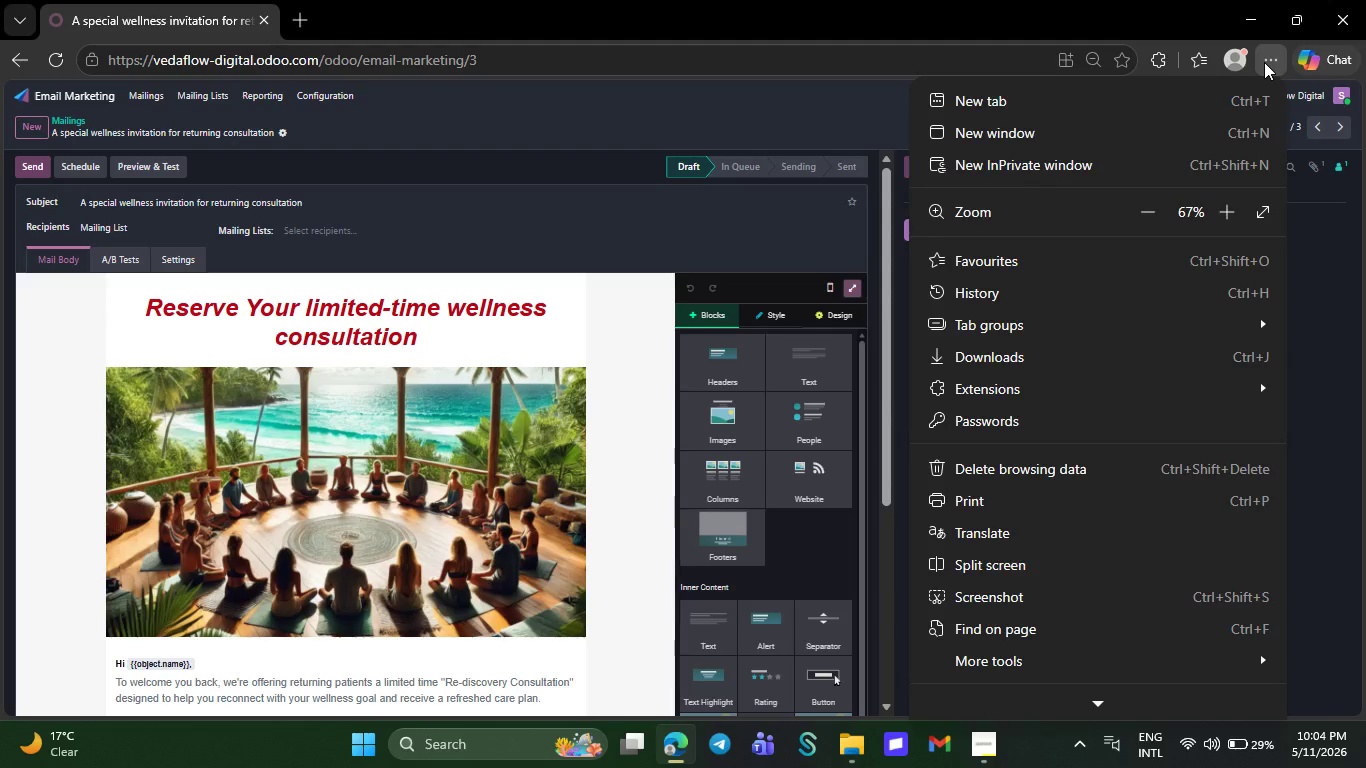 
wait(9.09)
 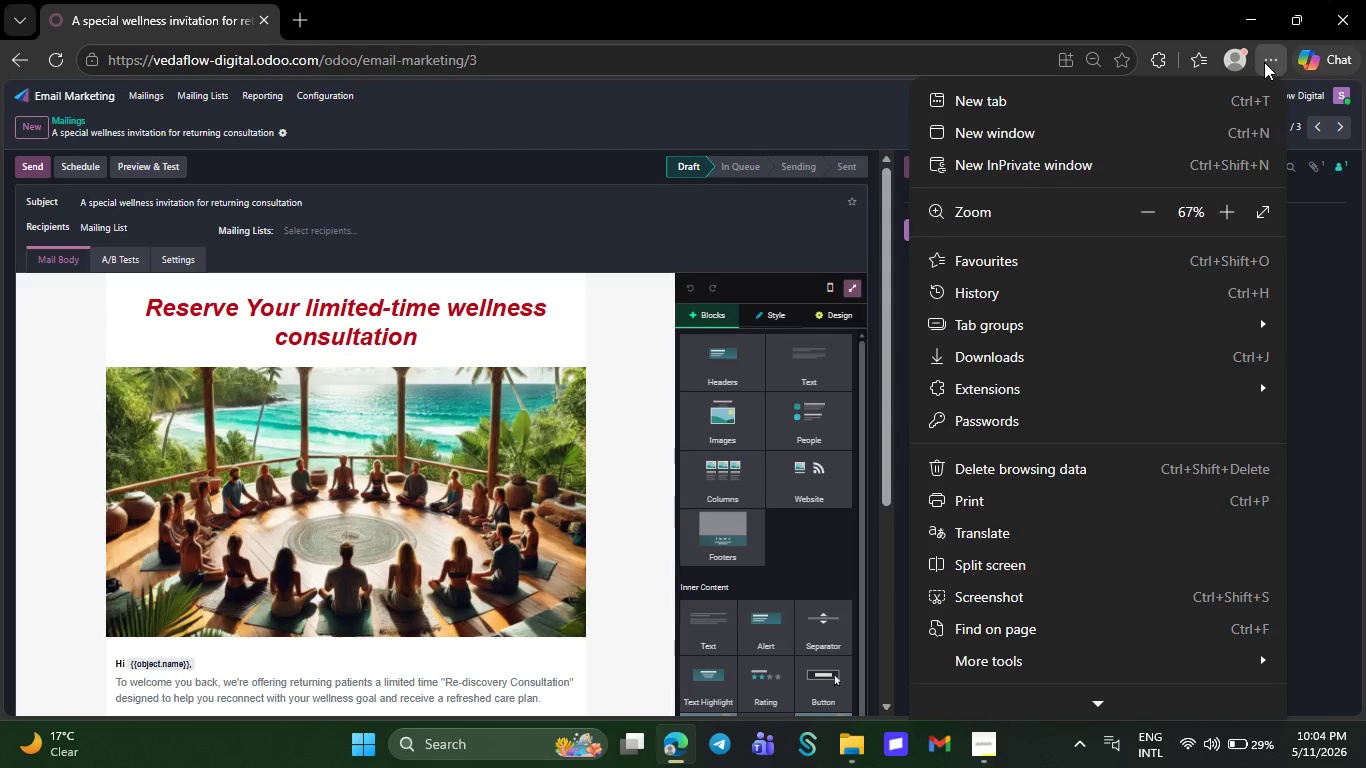 
left_click([982, 744])
 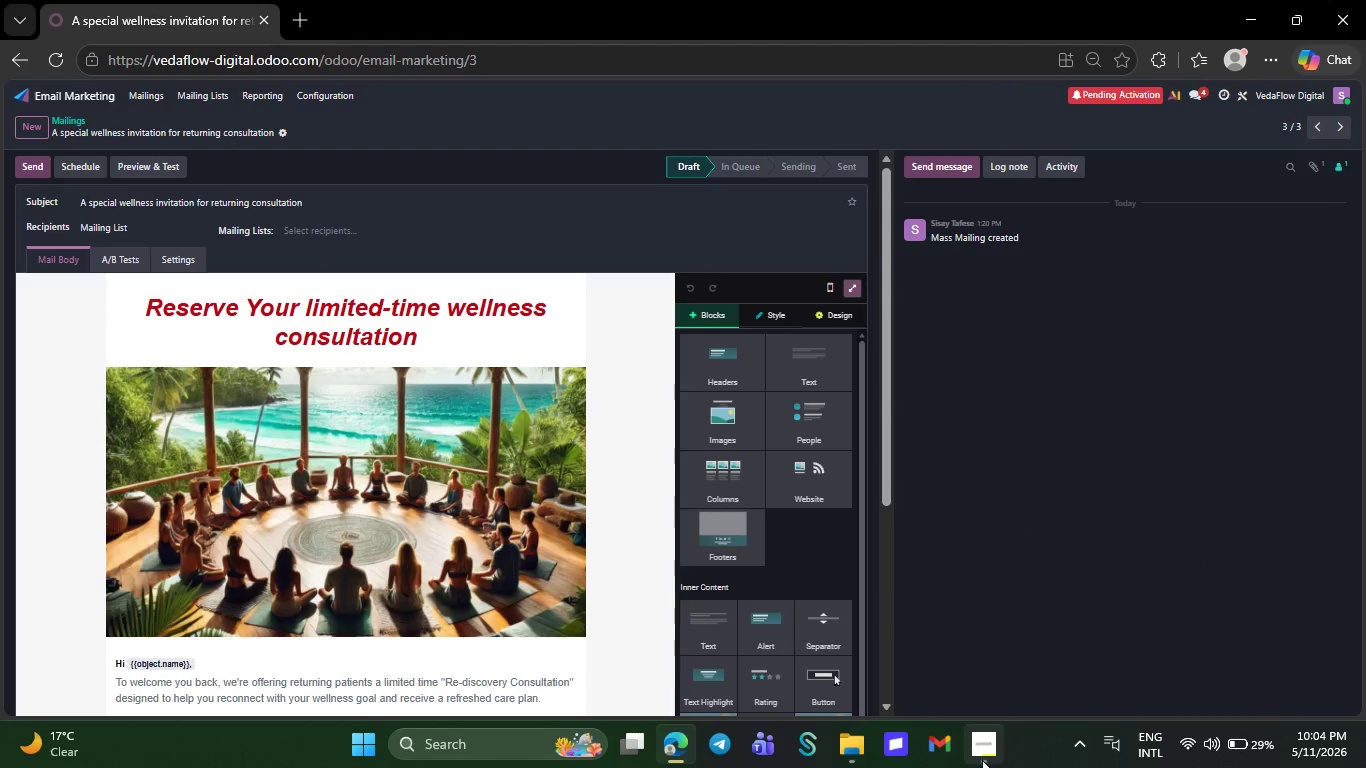 
left_click([982, 761])
 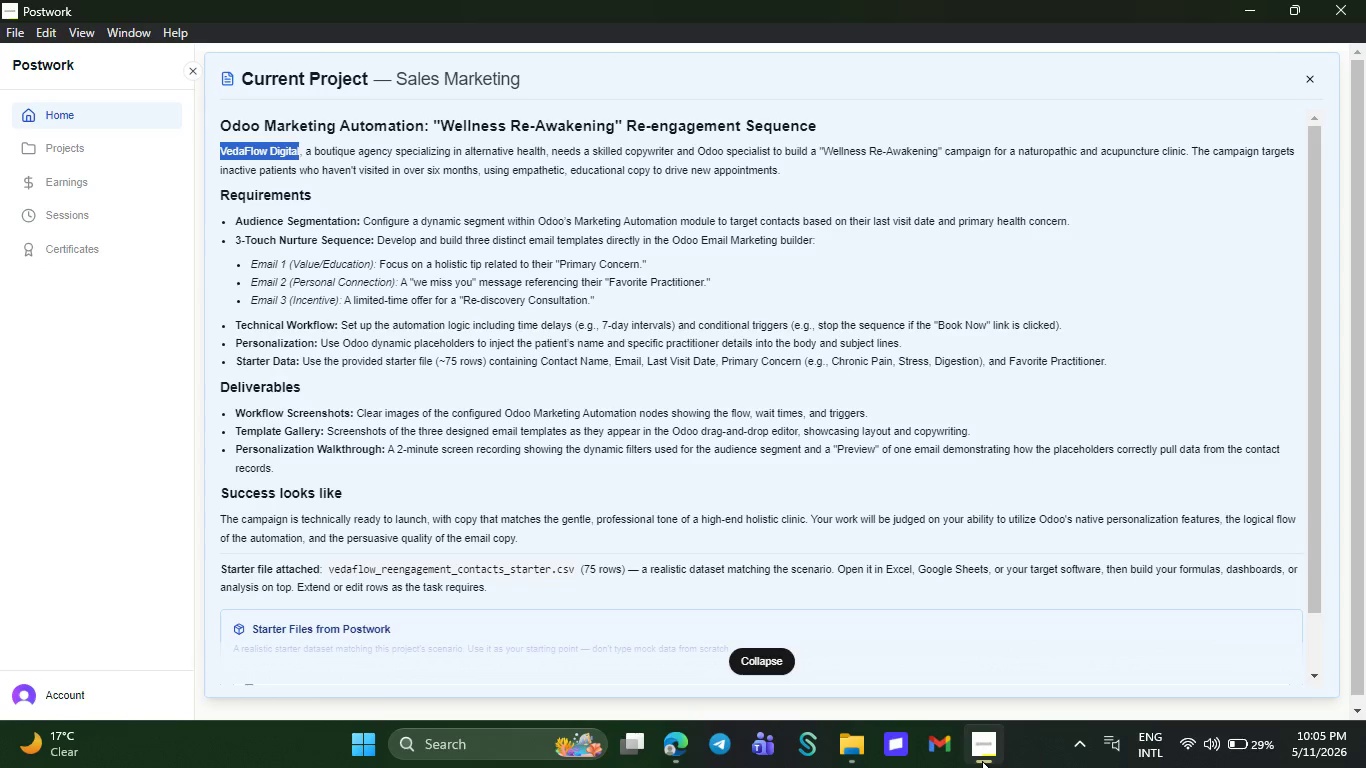 
wait(22.98)
 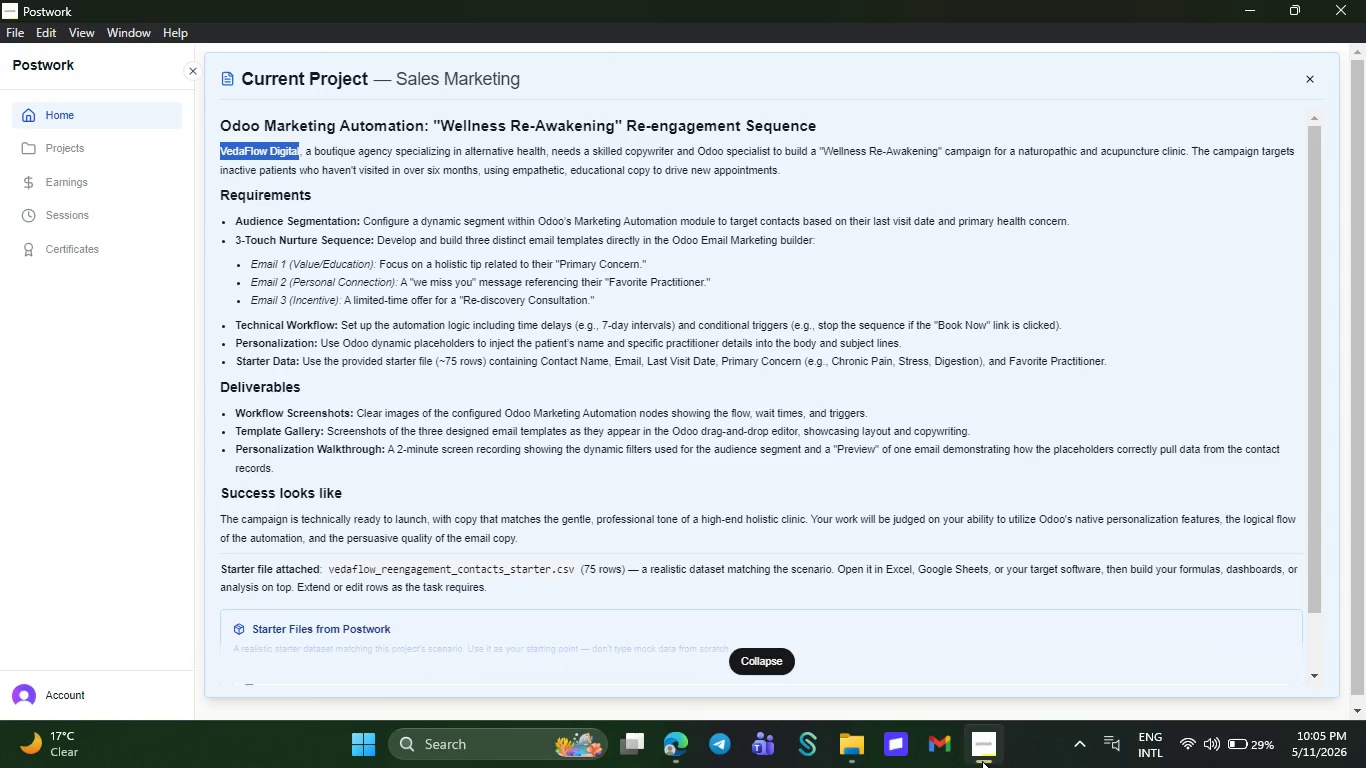 
left_click([685, 752])
 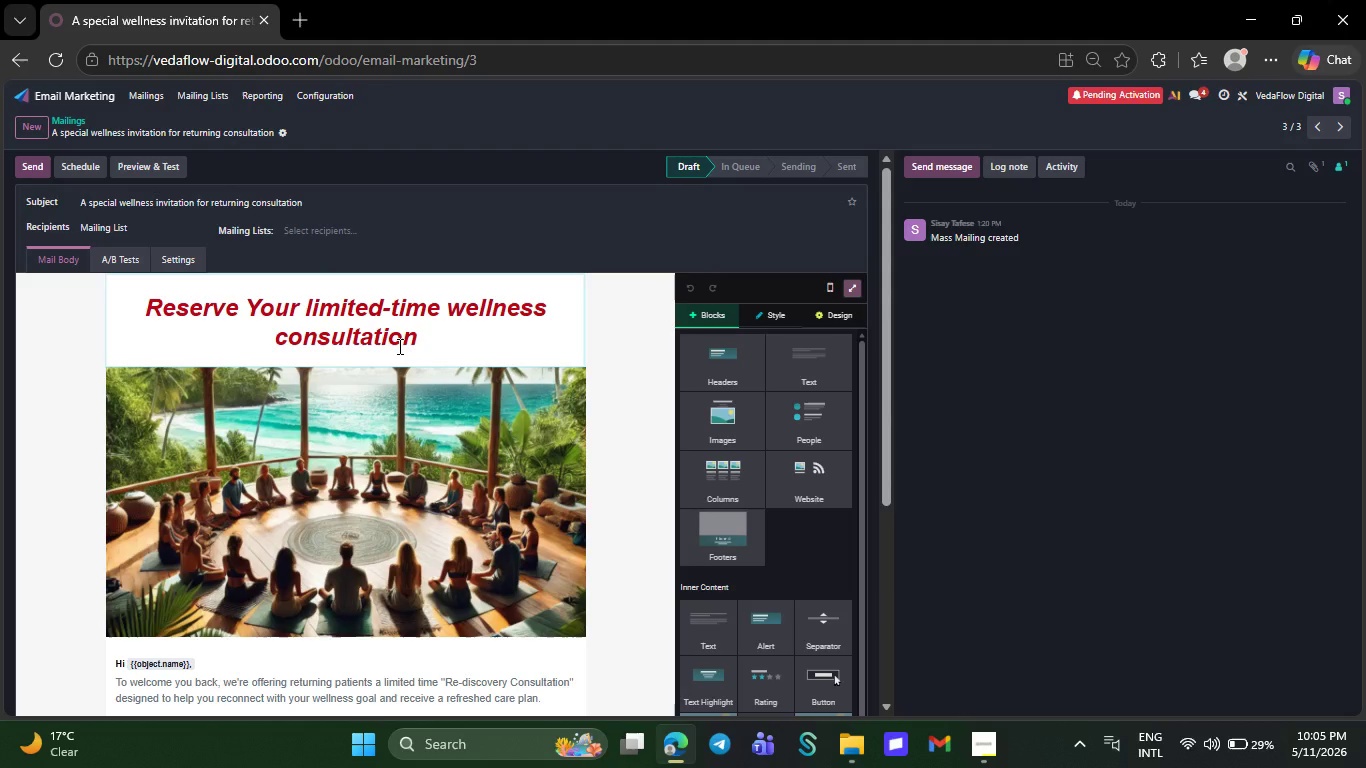 
key(Equal)
 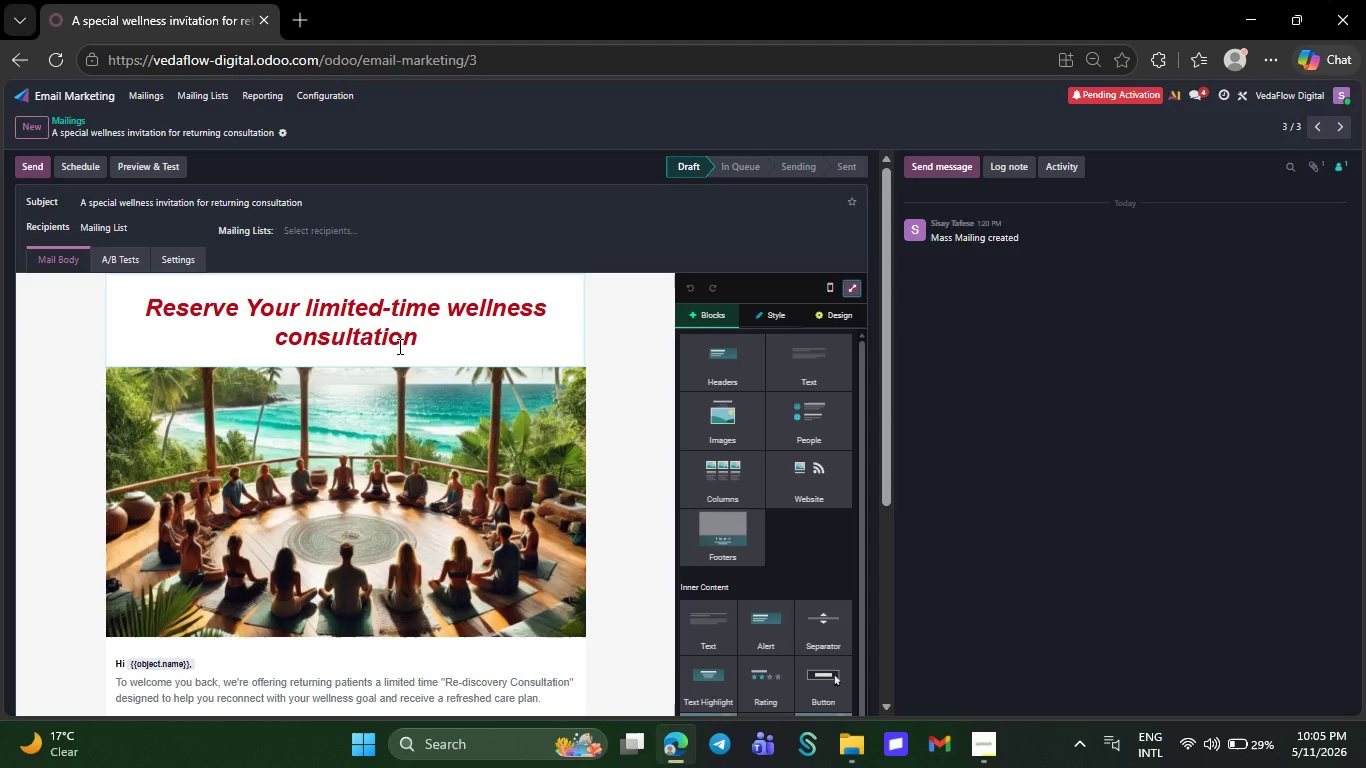 
key(Equal)
 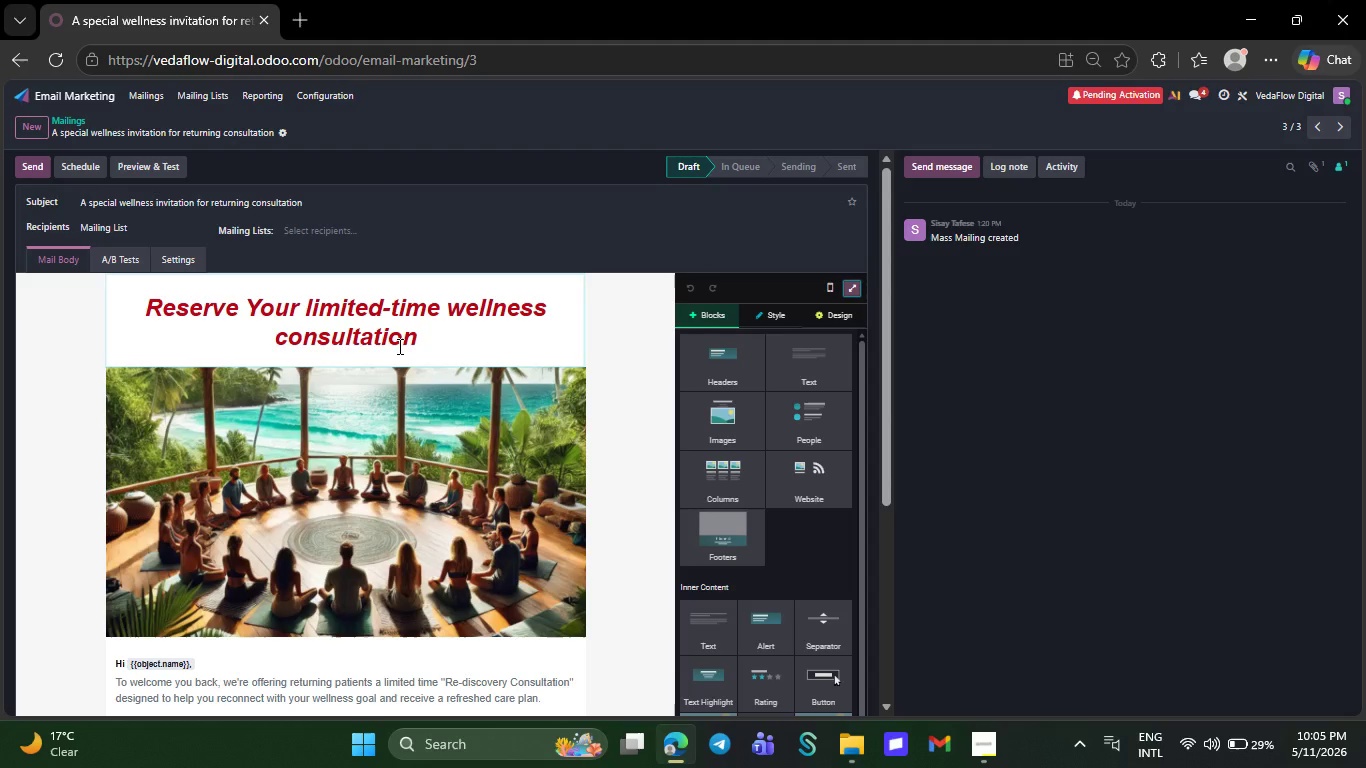 
key(Control+Equal)
 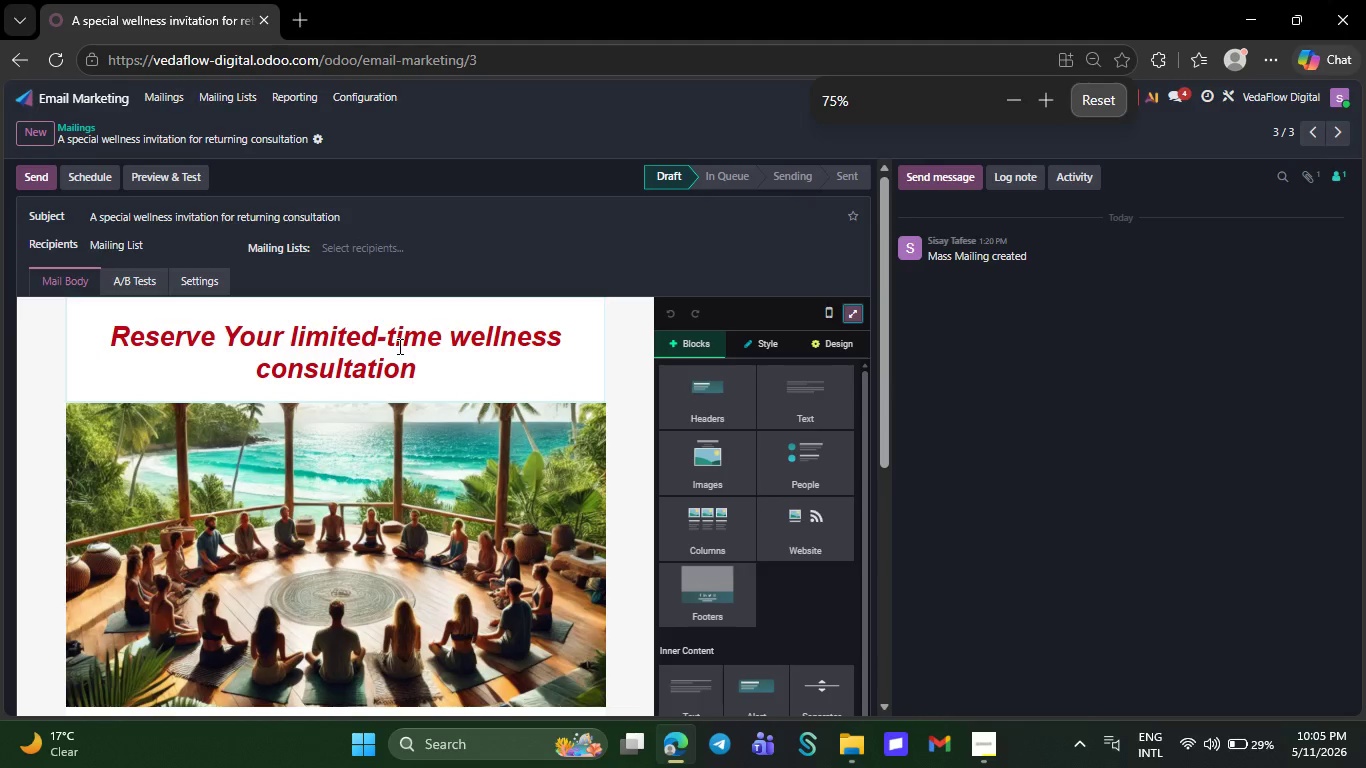 
key(Control+Equal)
 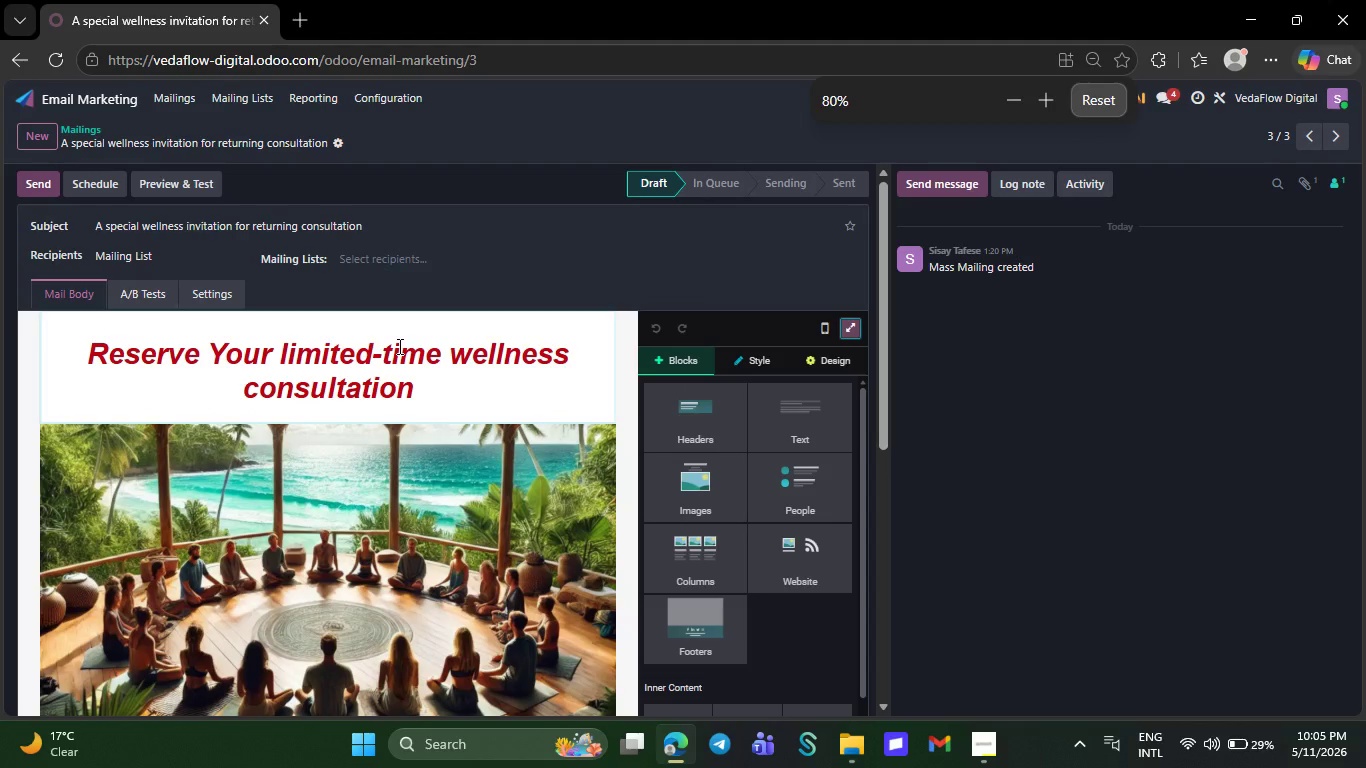 
key(Control+Equal)
 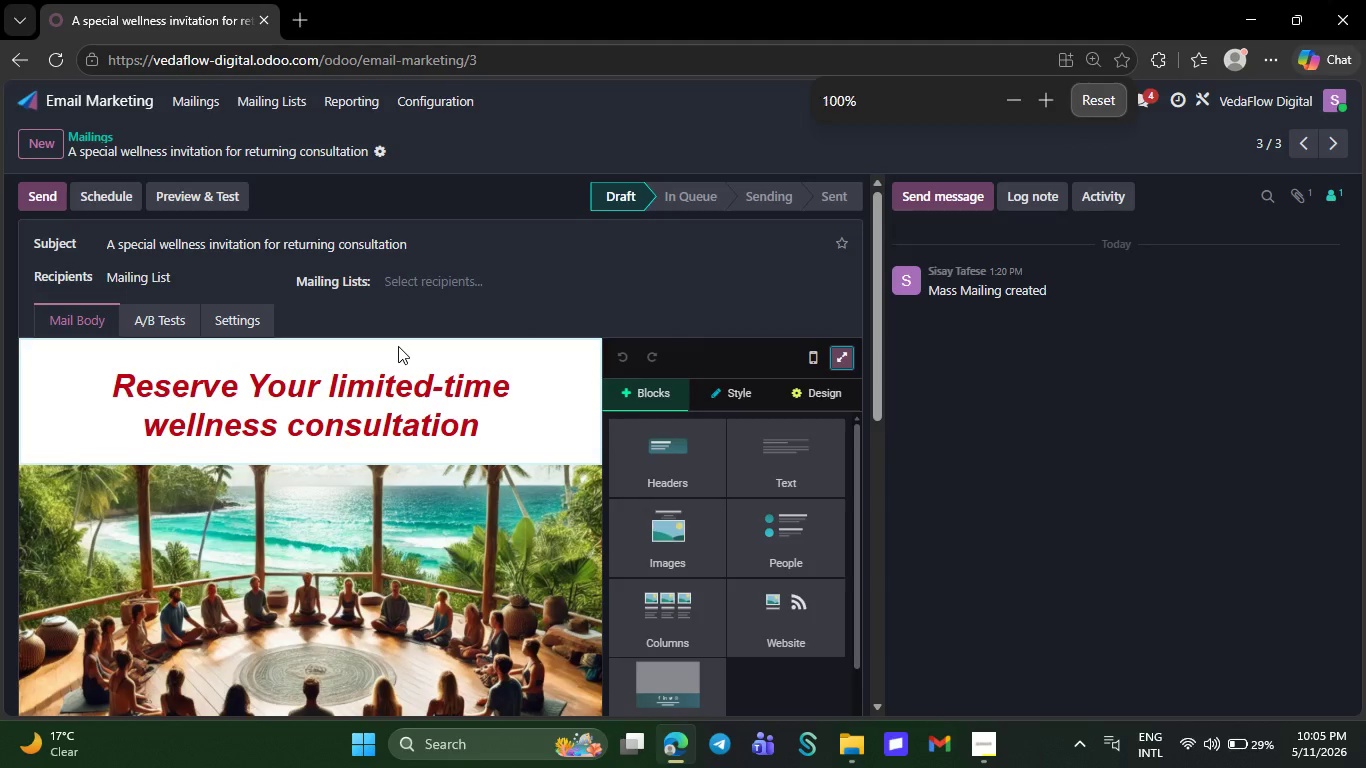 
key(Control+Equal)
 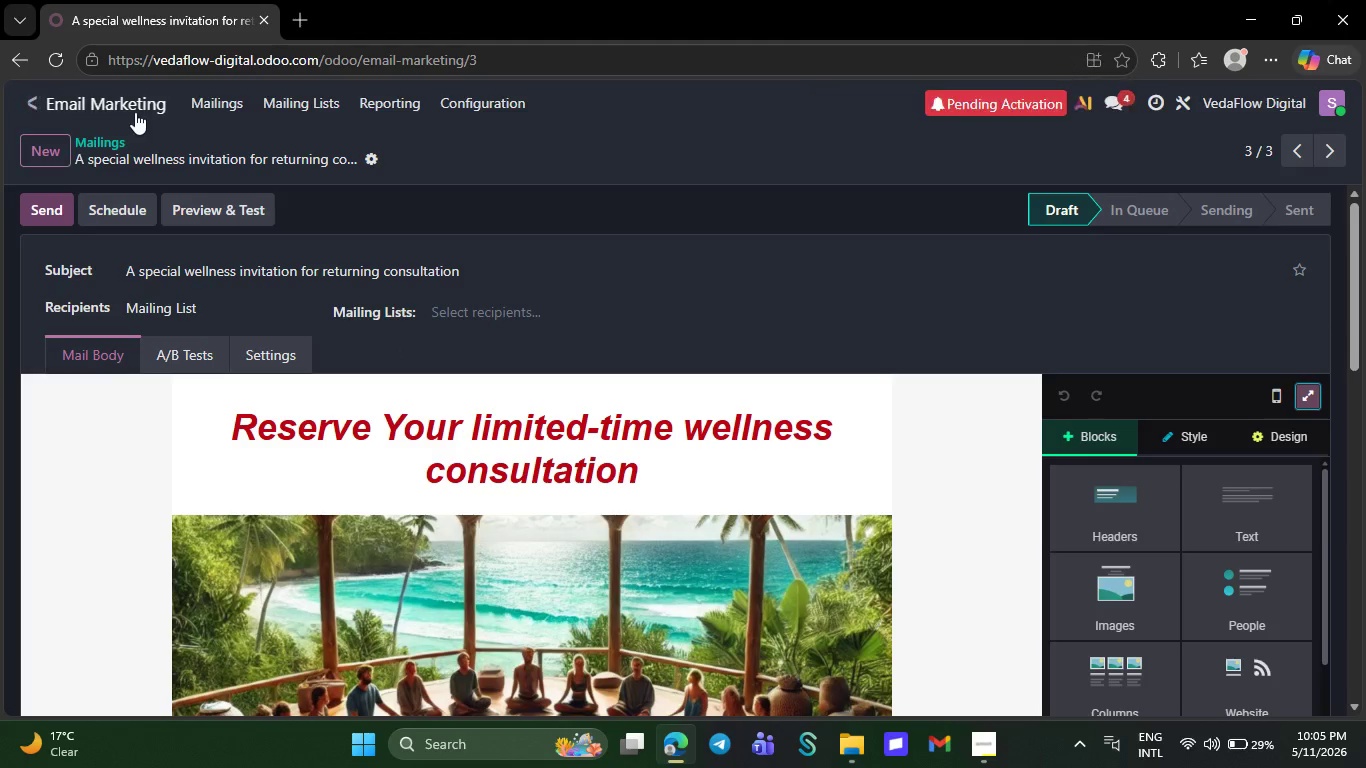 
left_click([129, 107])
 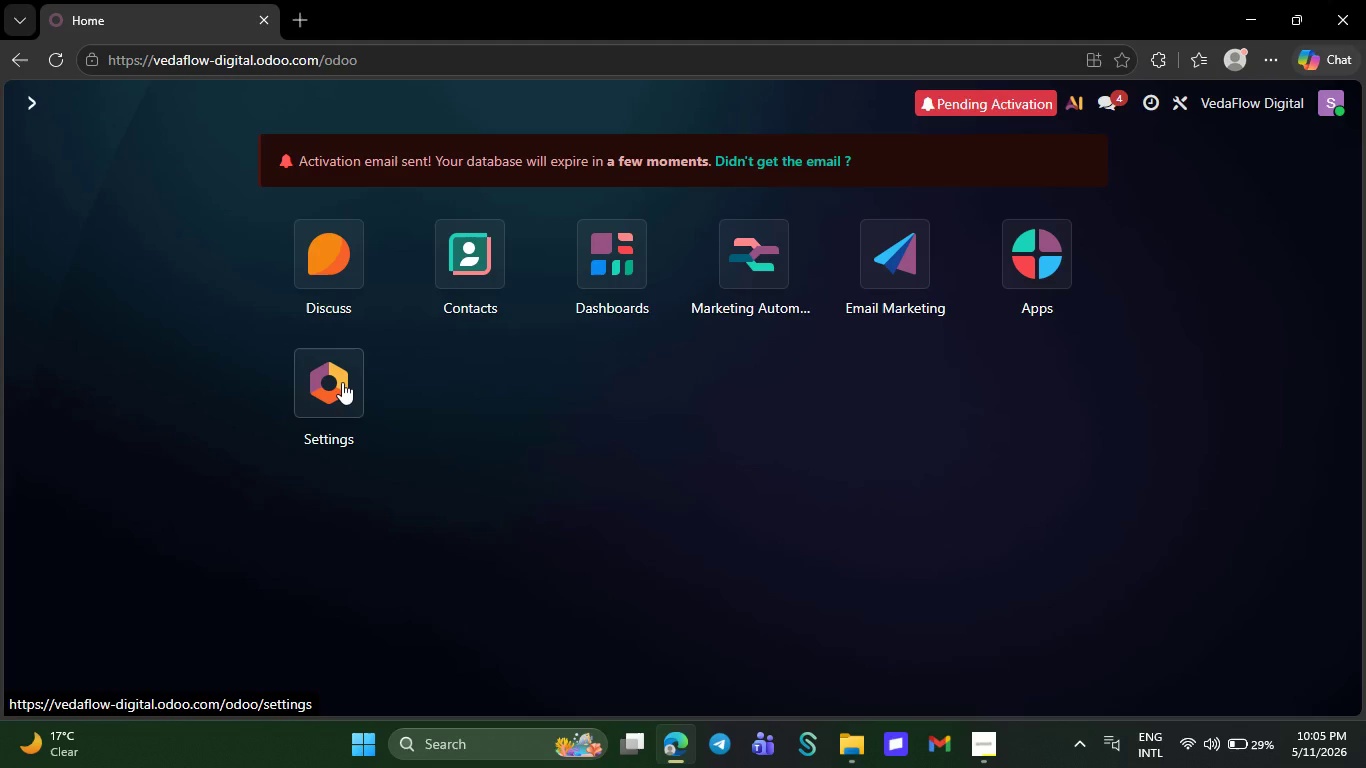 
wait(5.36)
 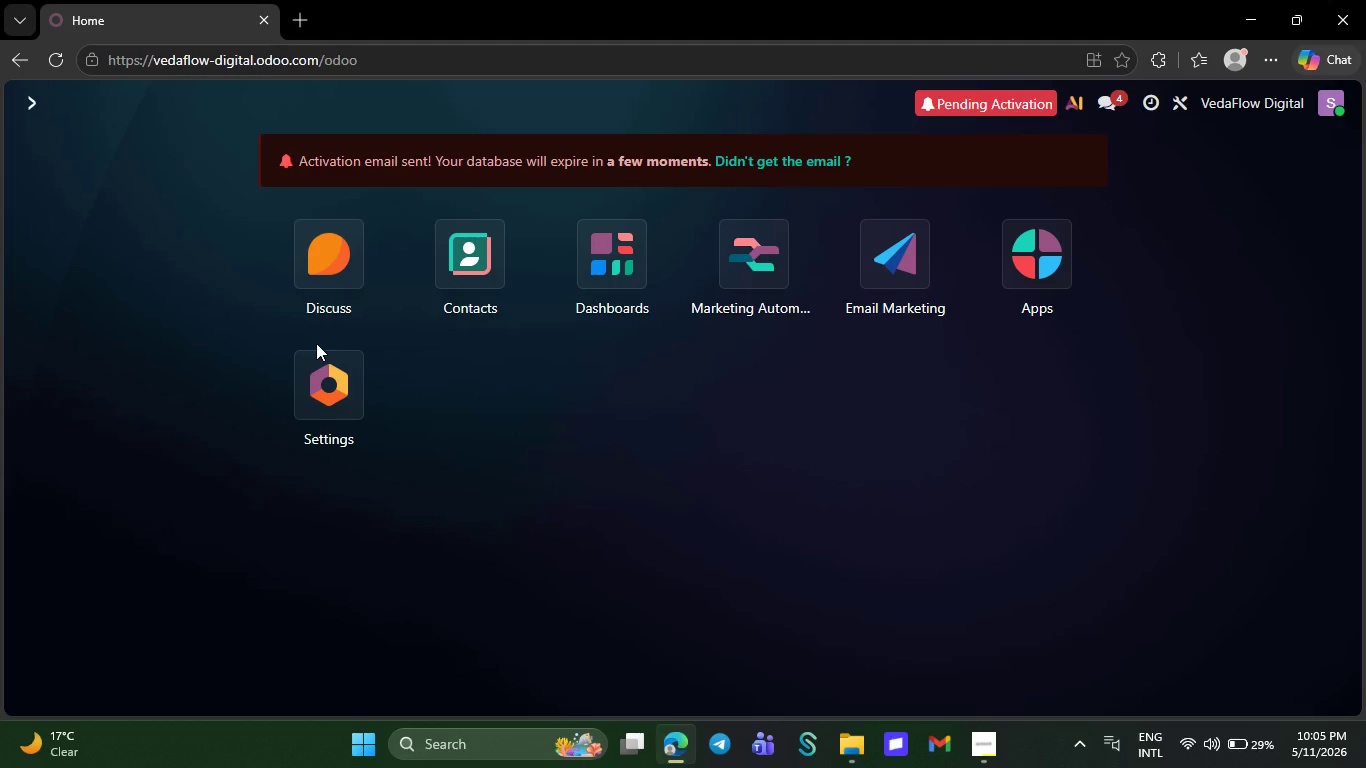 
key(Meta+G)
 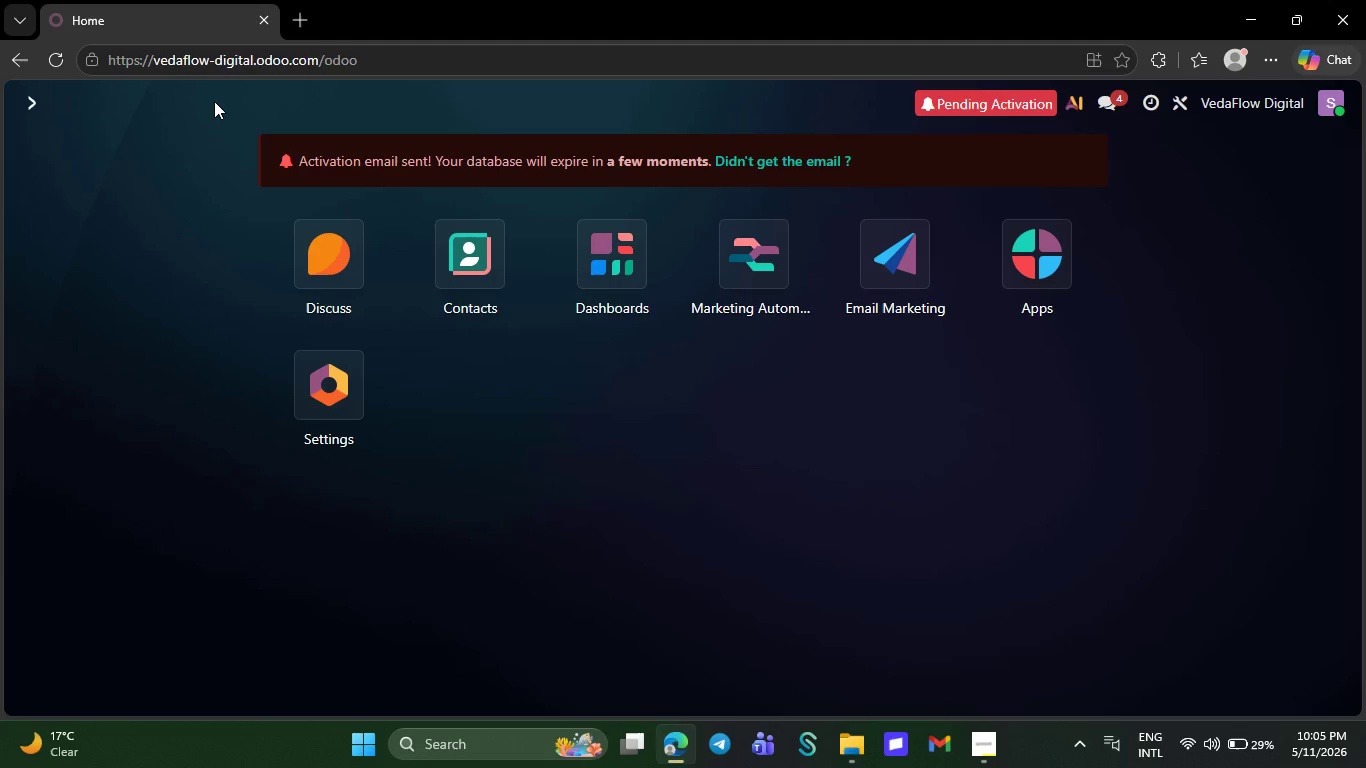 
wait(7.36)
 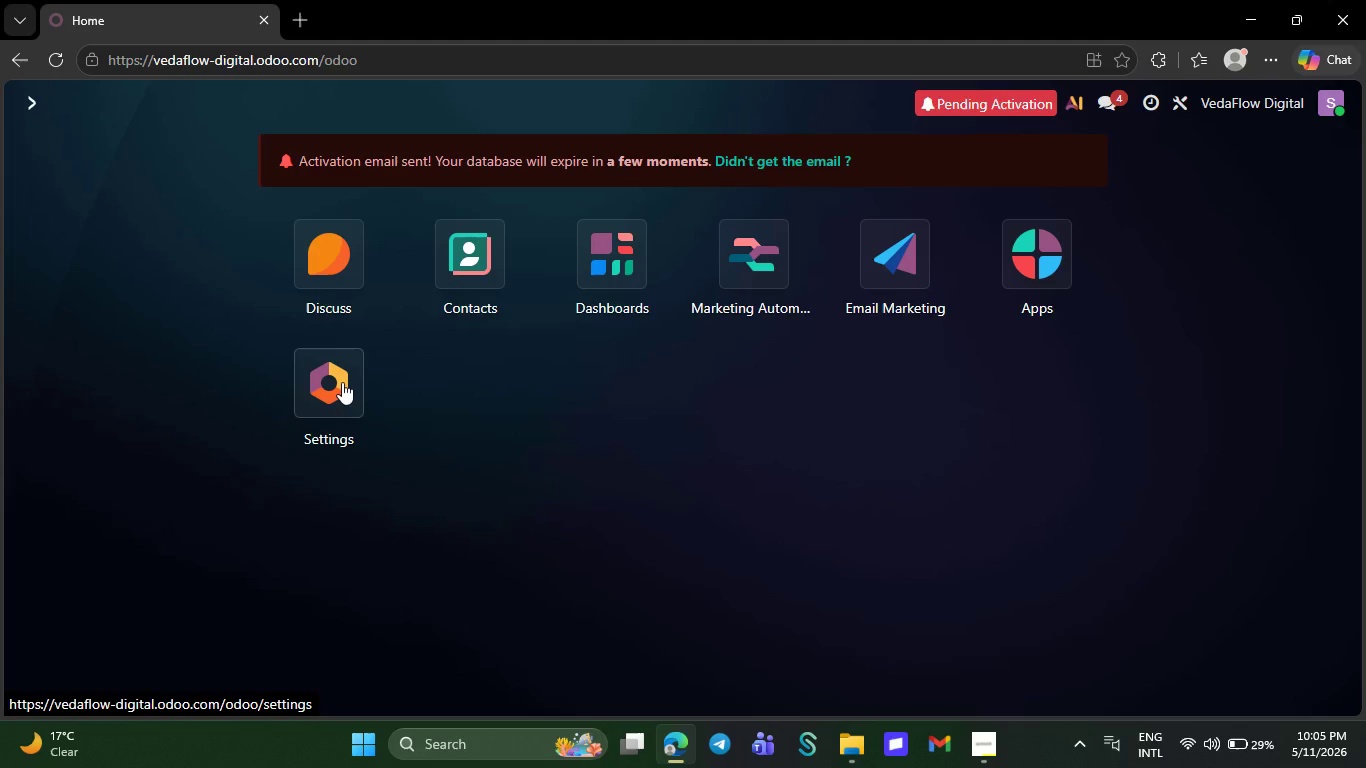 
left_click([214, 101])
 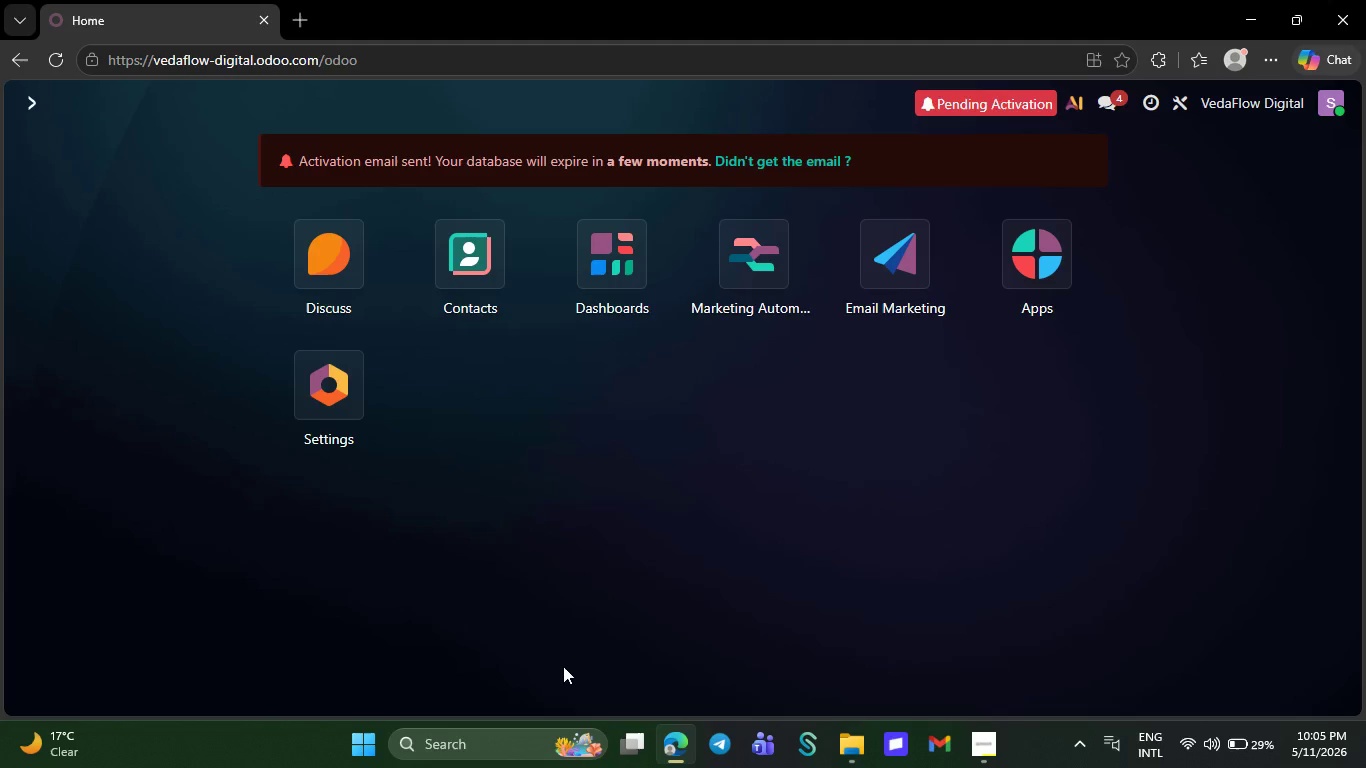 
wait(5.55)
 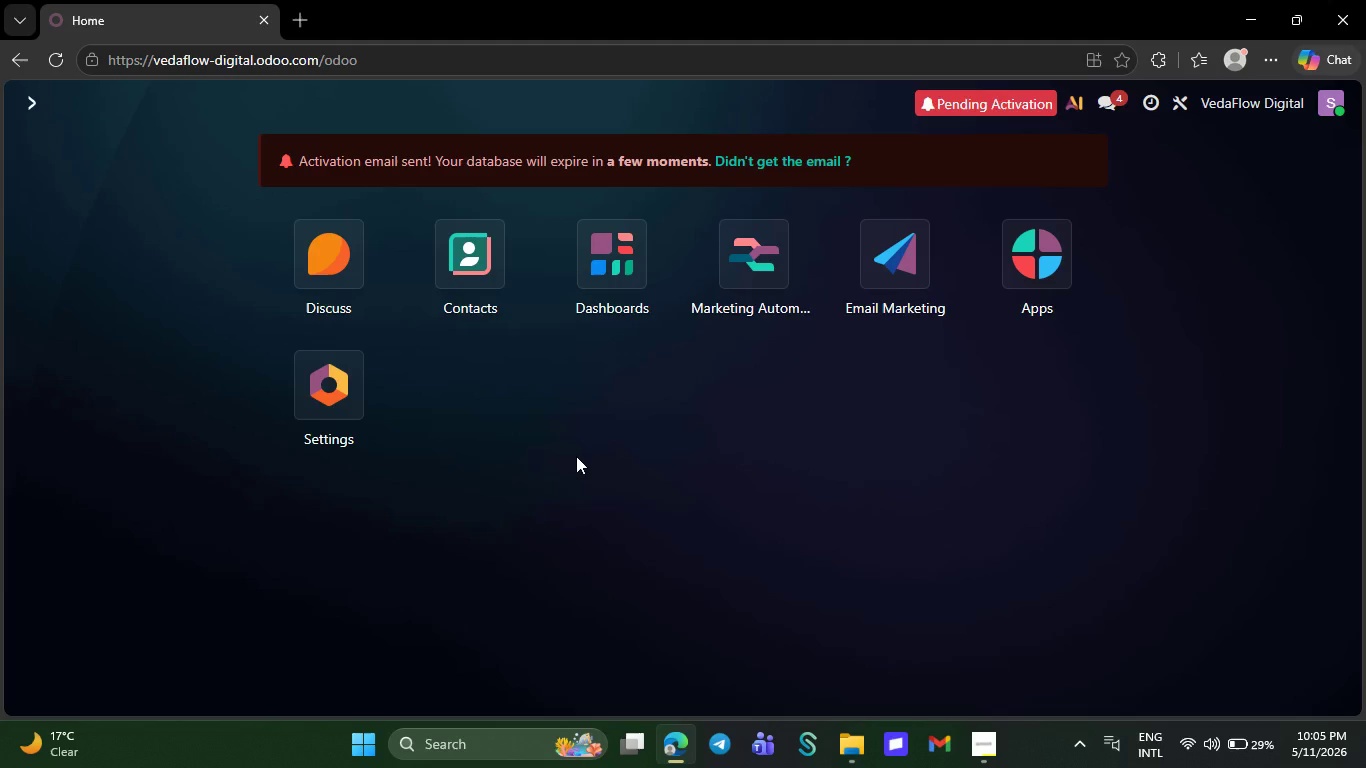 
left_click([563, 666])
 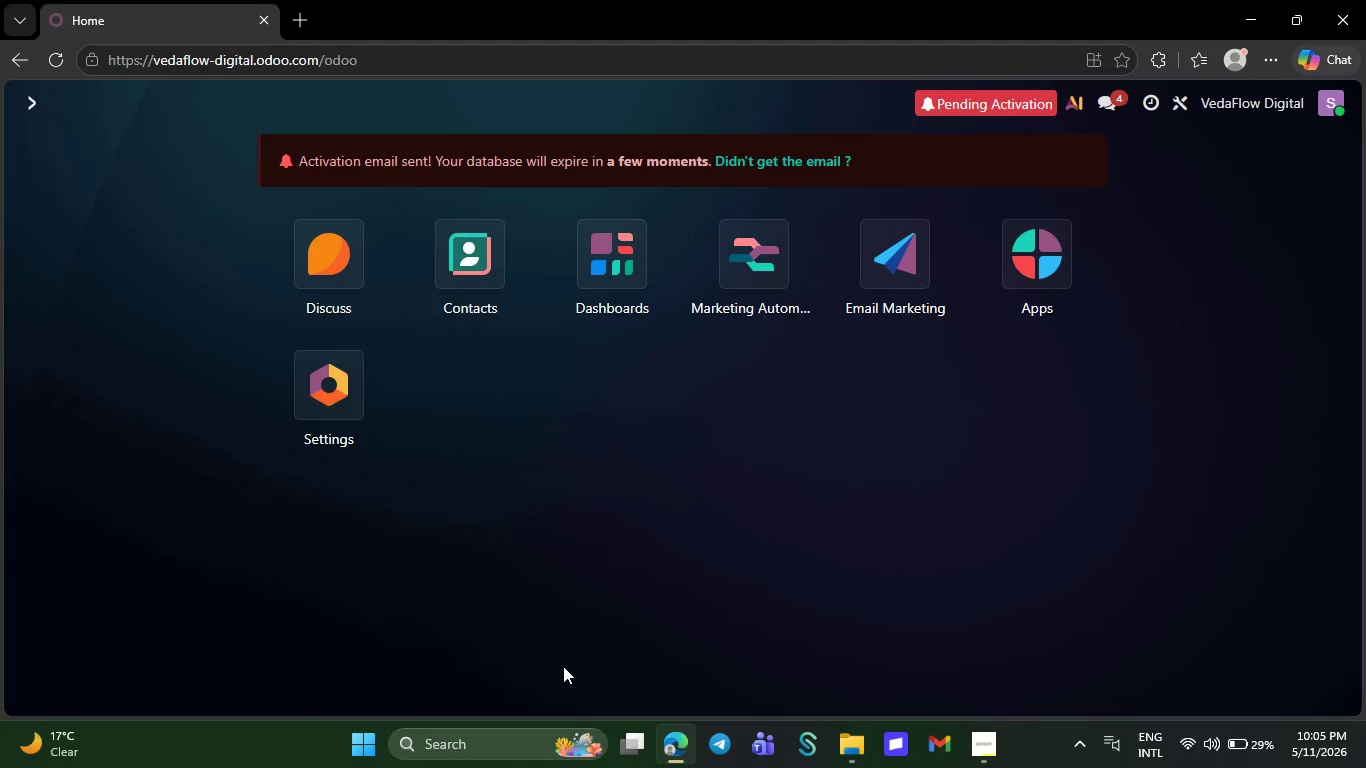 
wait(11.3)
 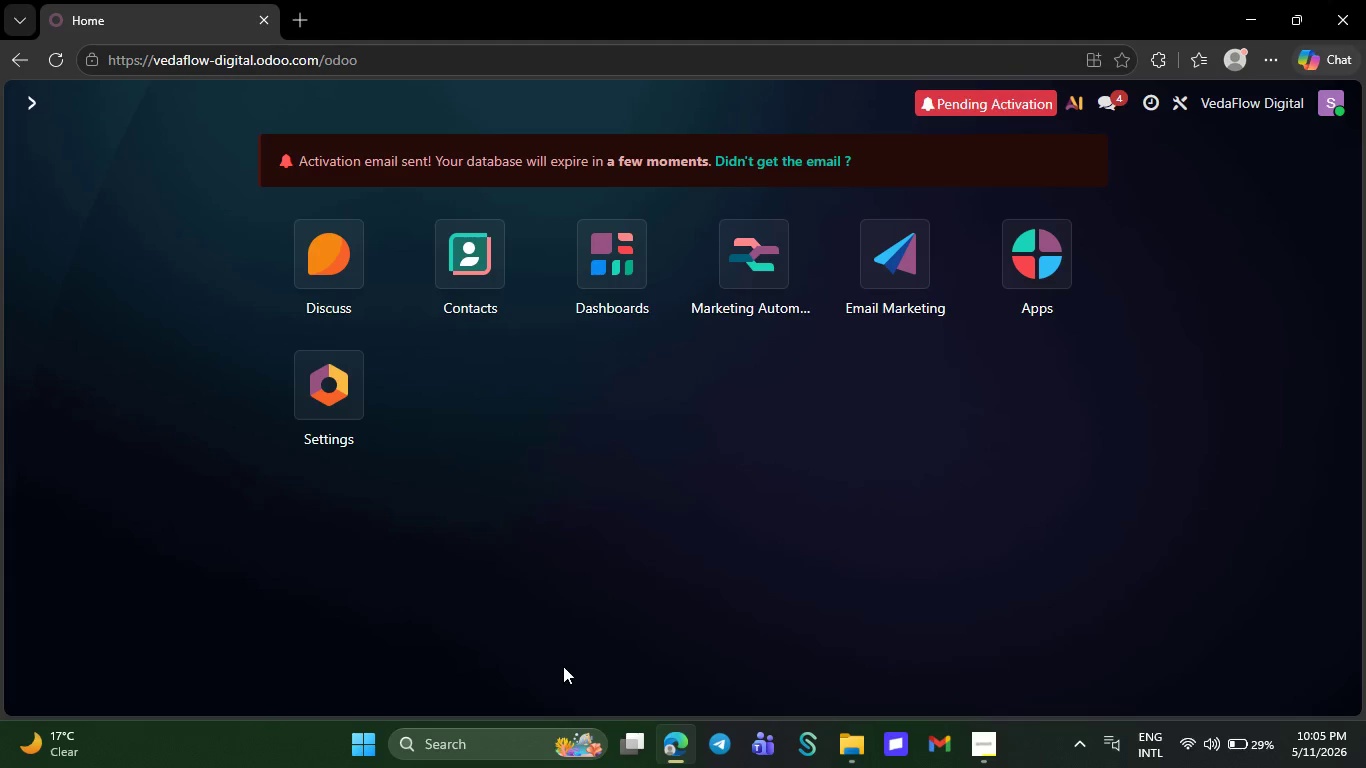 
left_click([907, 301])
 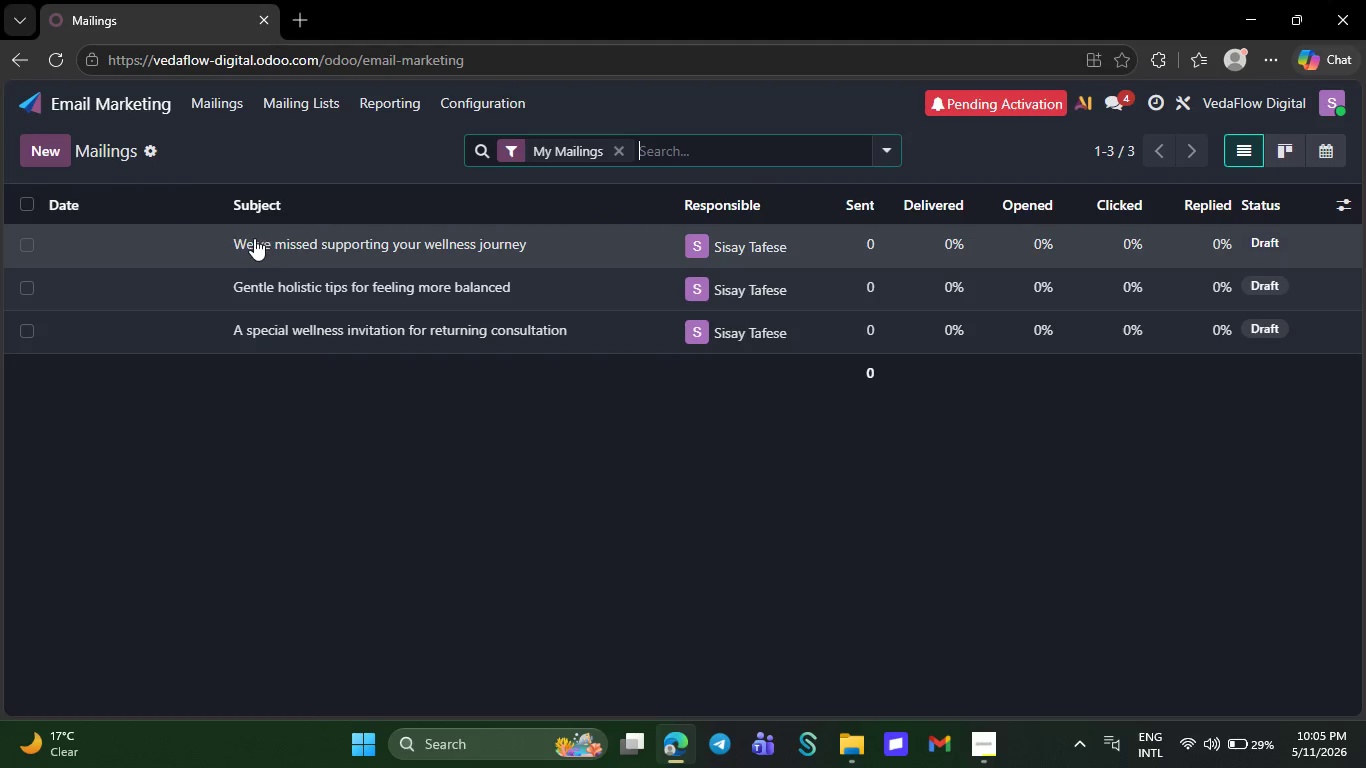 
left_click([239, 288])
 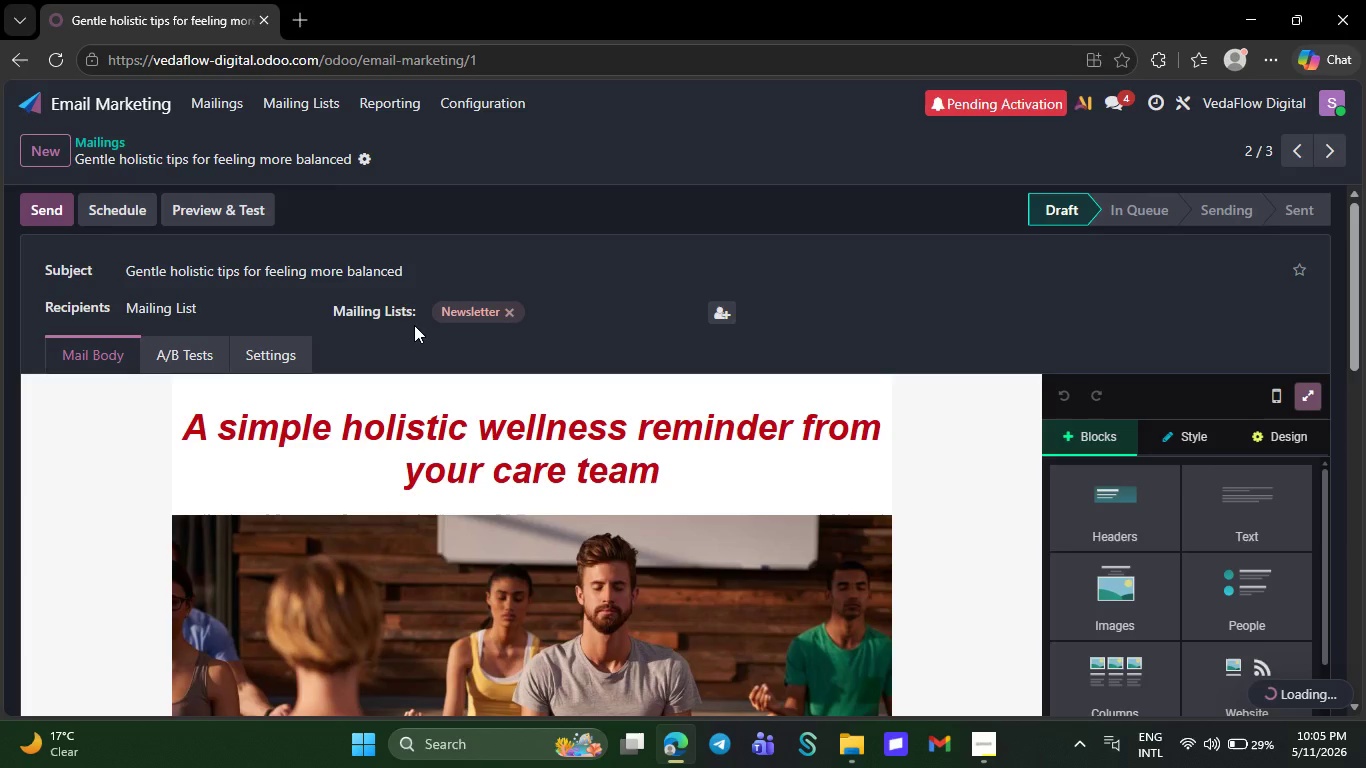 
left_click([540, 307])
 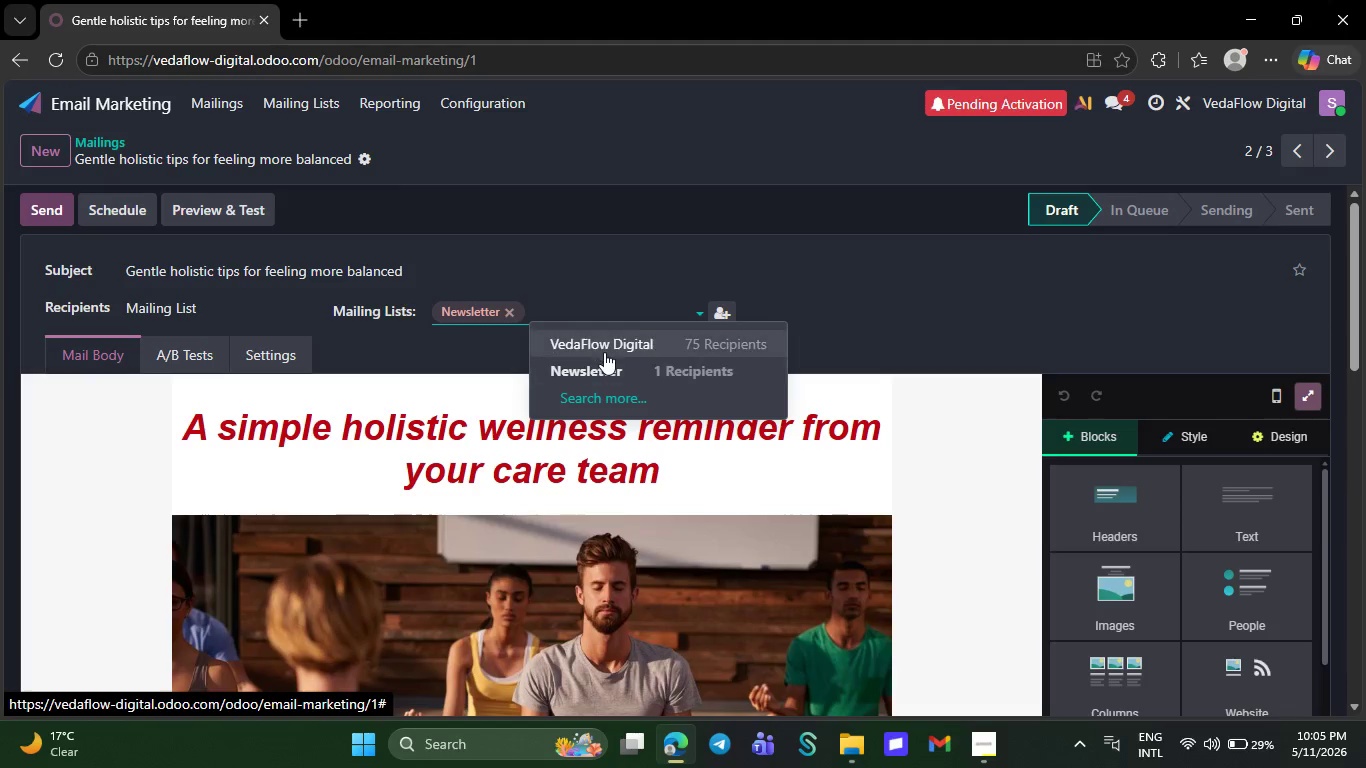 
left_click([604, 350])
 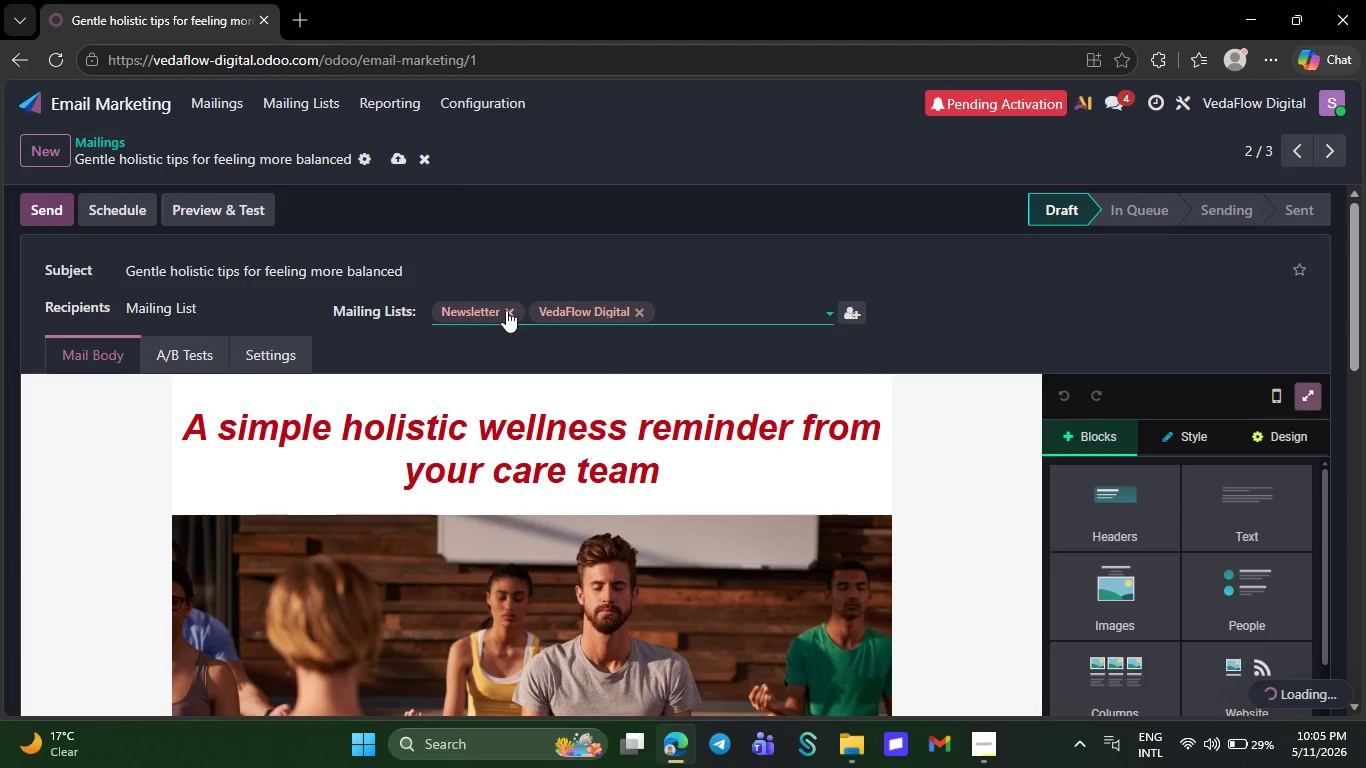 
left_click([505, 310])
 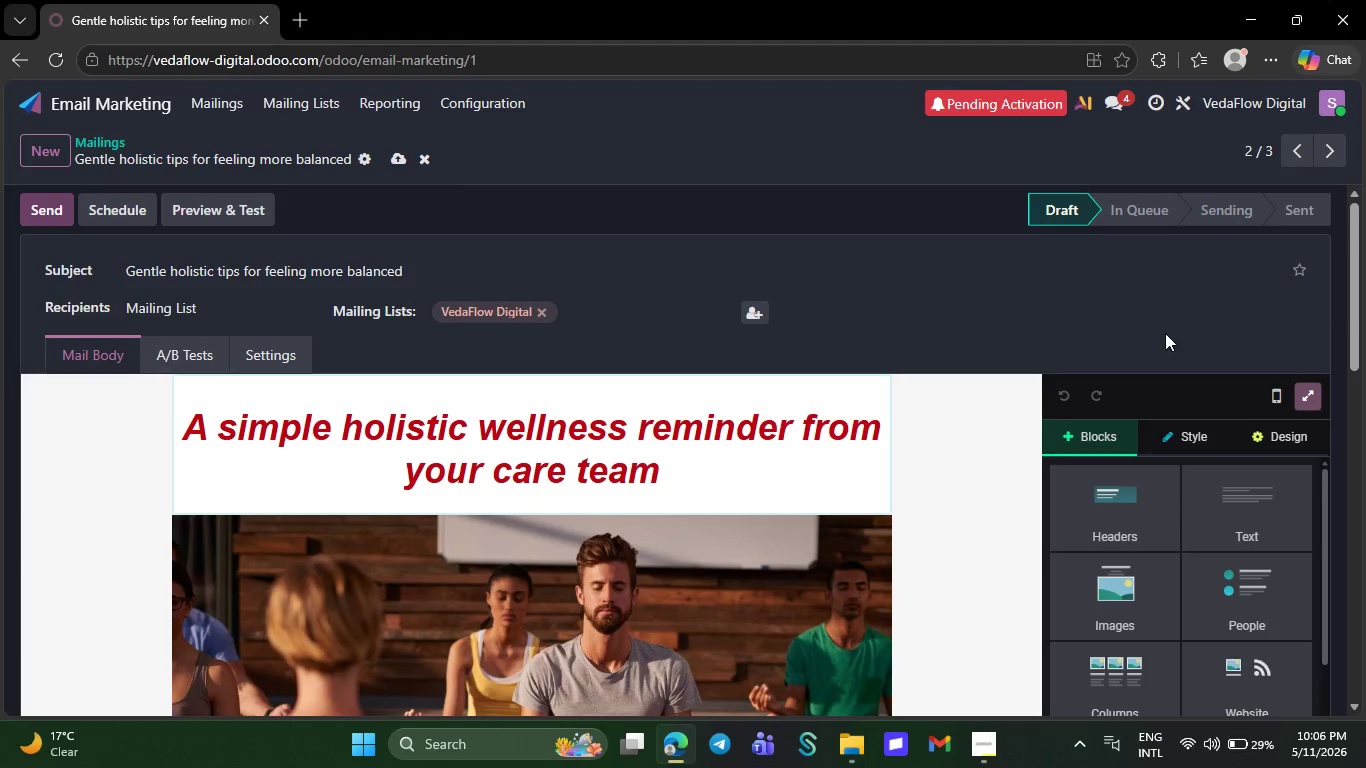 
left_click([1301, 398])
 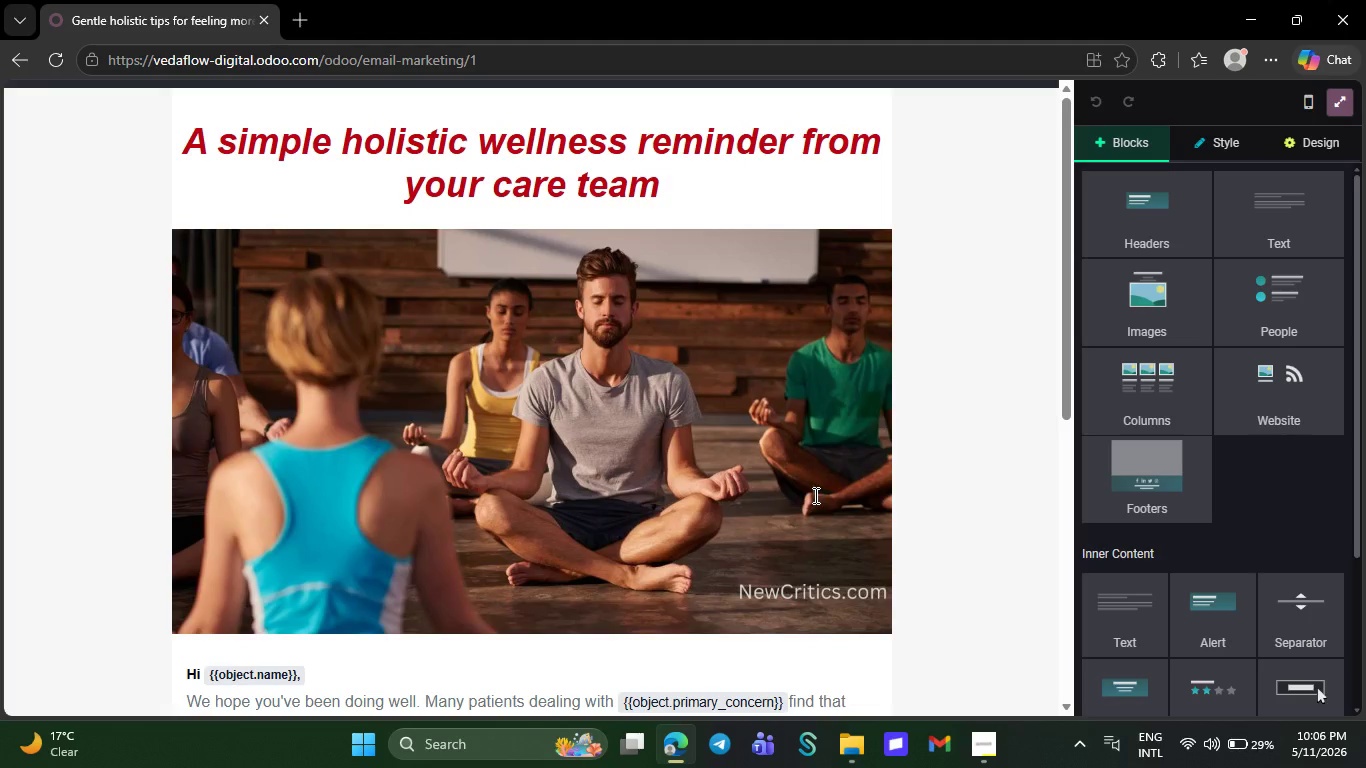 
wait(6.33)
 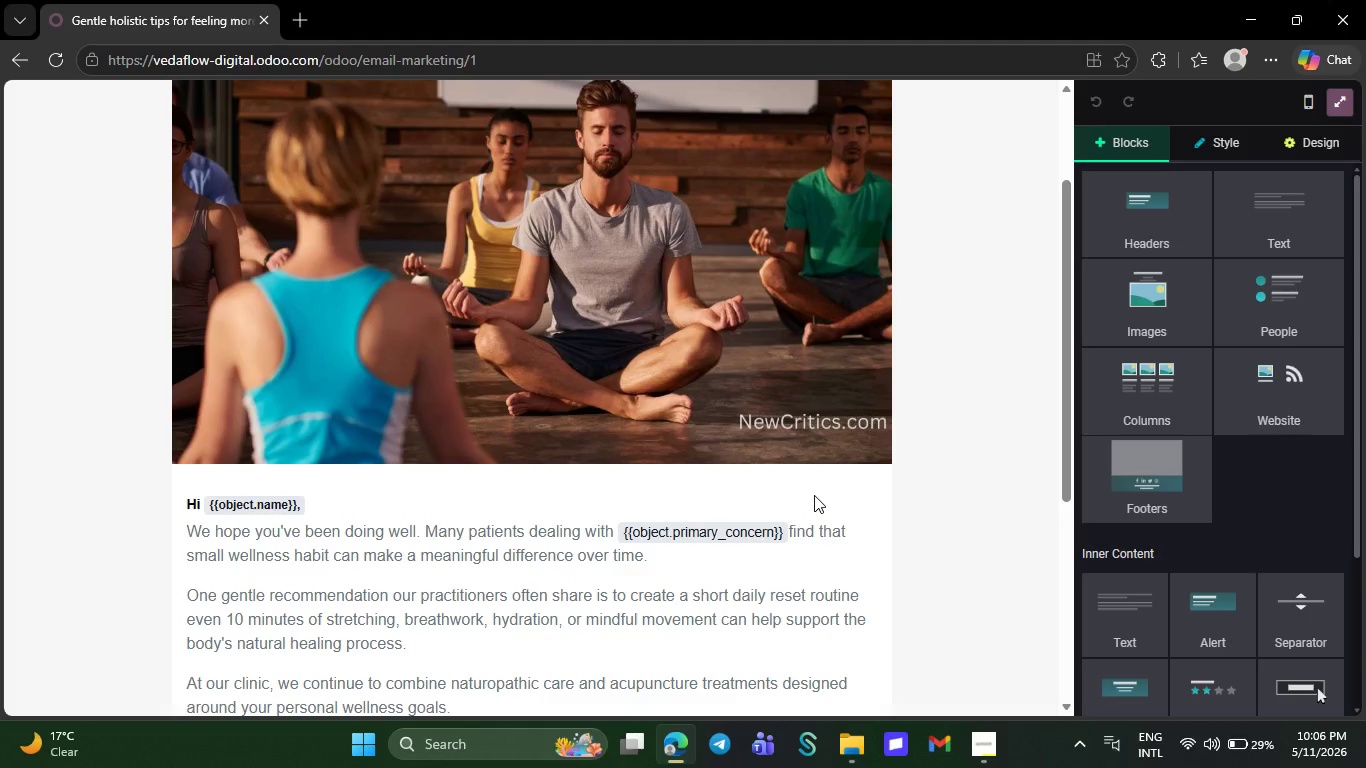 
left_click([1341, 97])
 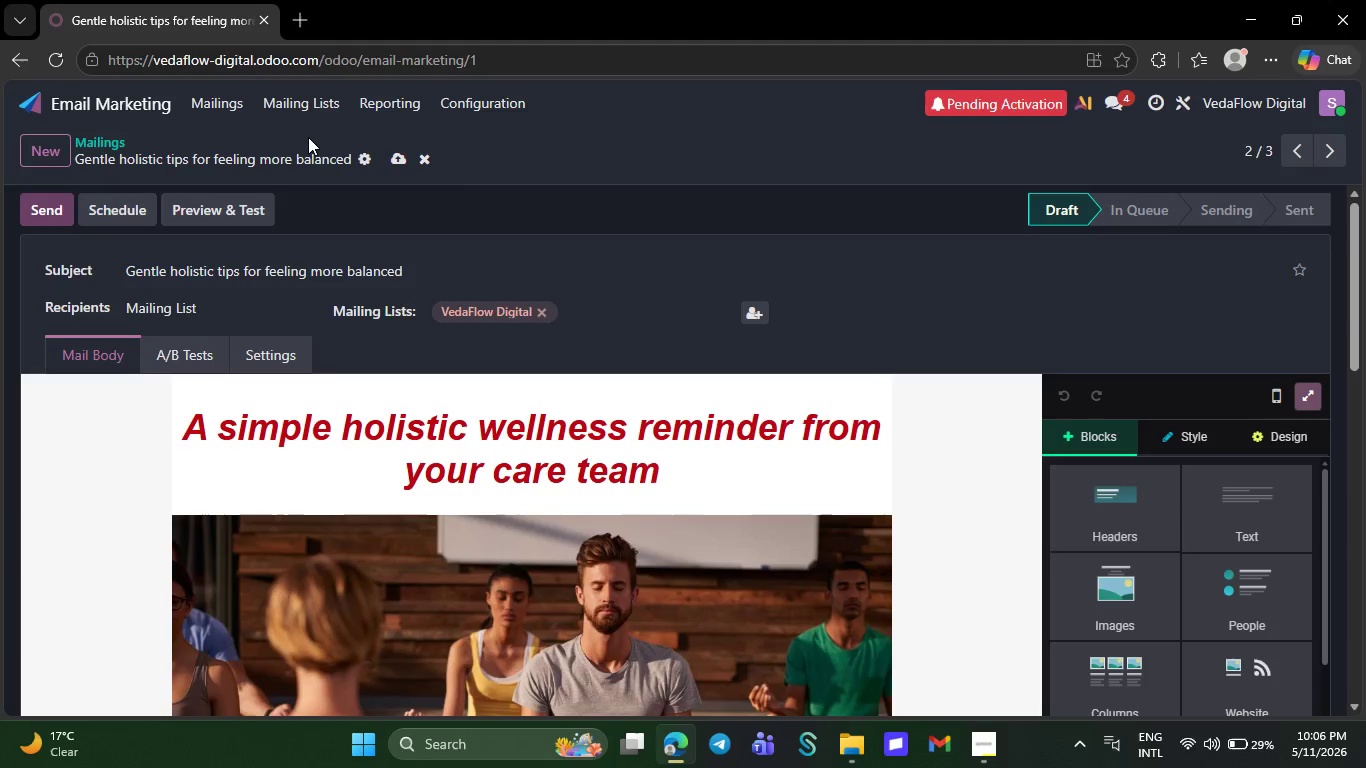 
left_click([301, 97])
 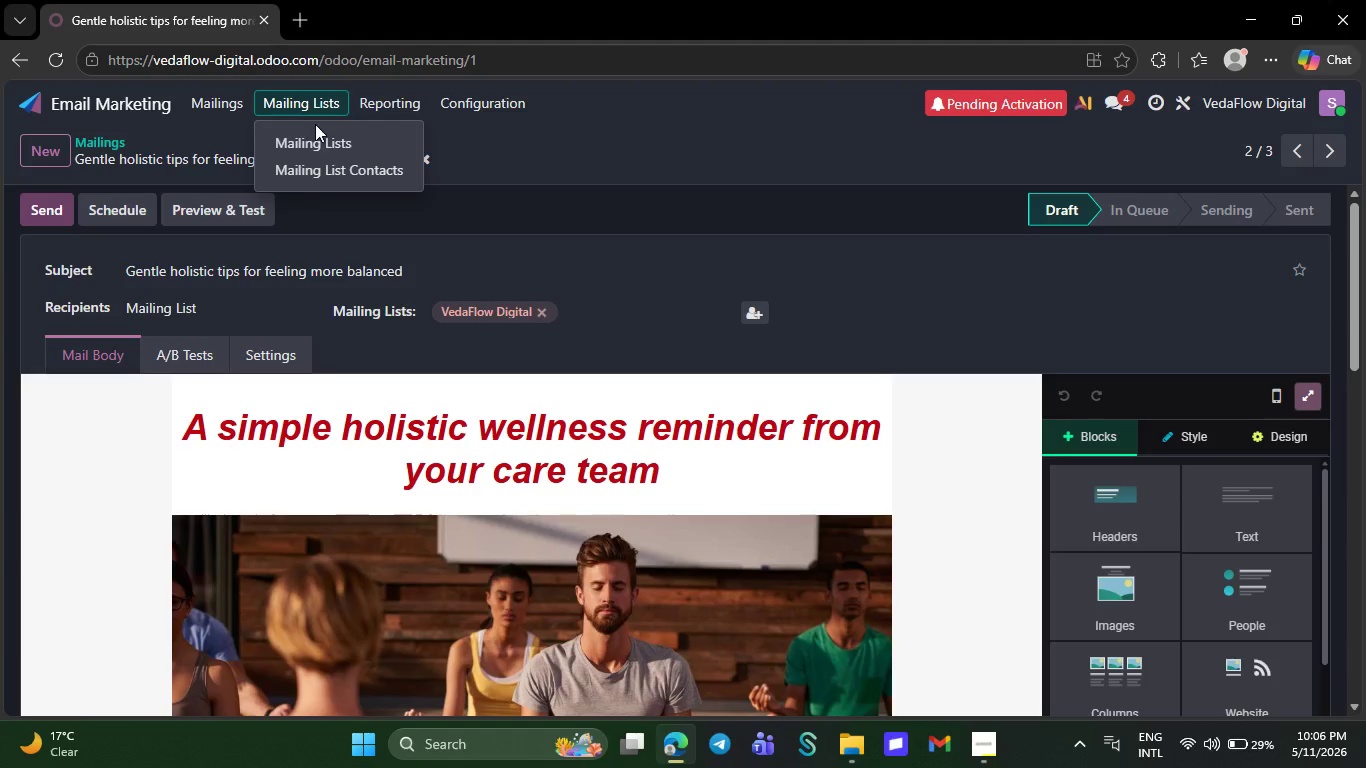 
left_click([315, 143])
 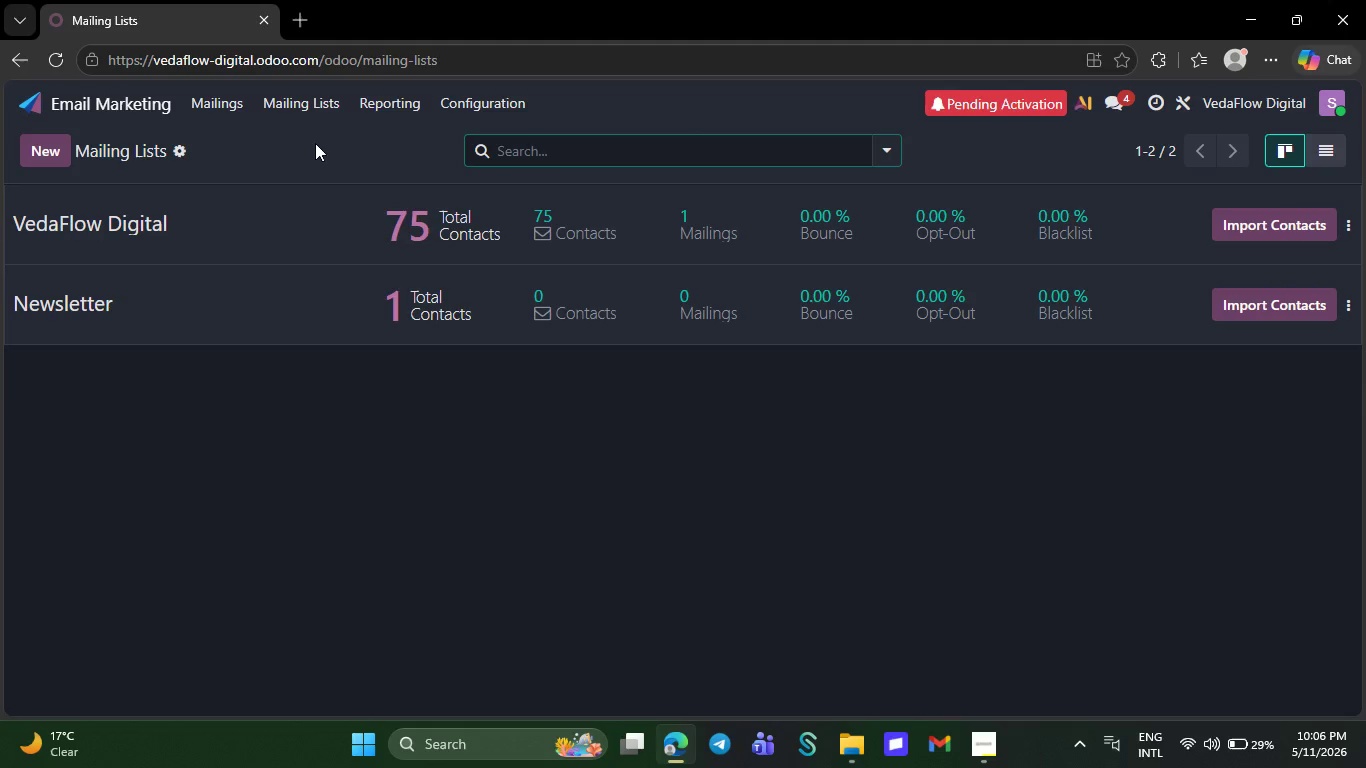 
left_click([204, 218])
 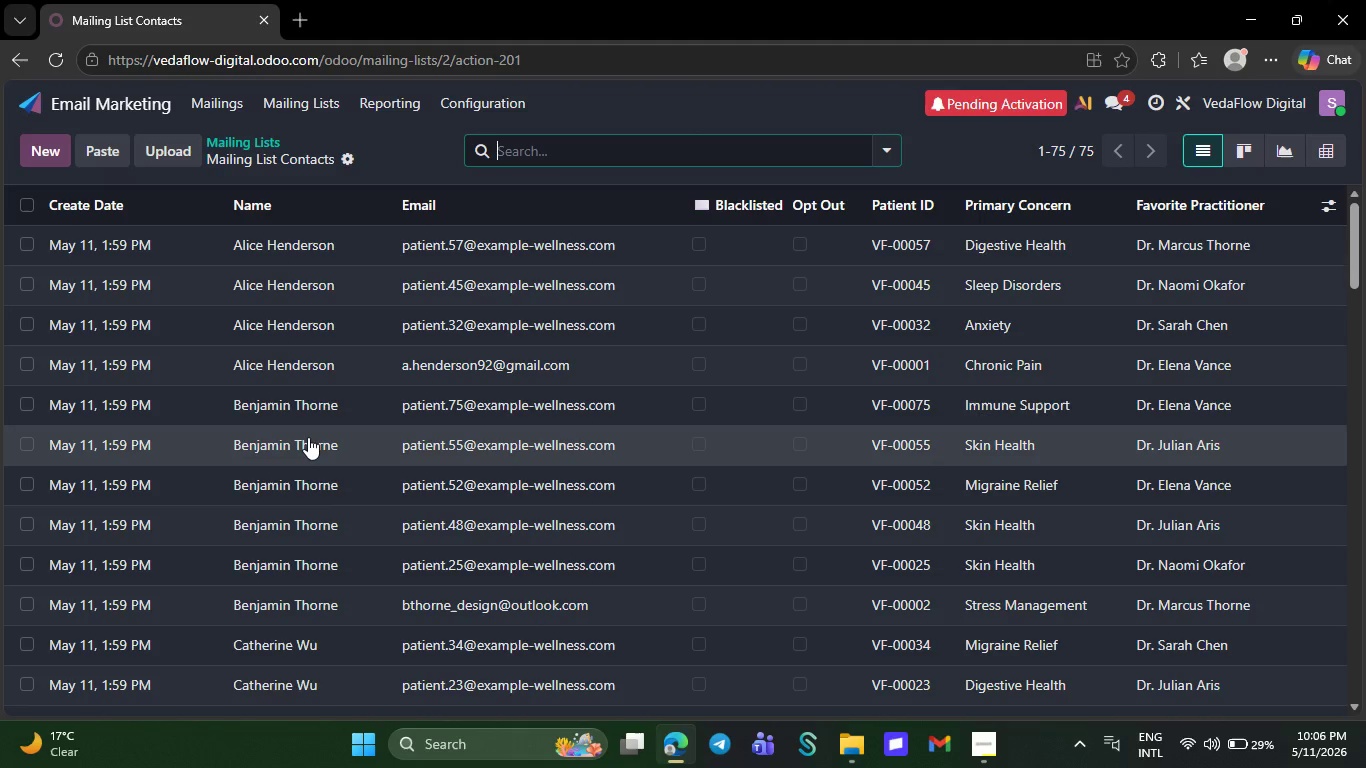 
wait(8.22)
 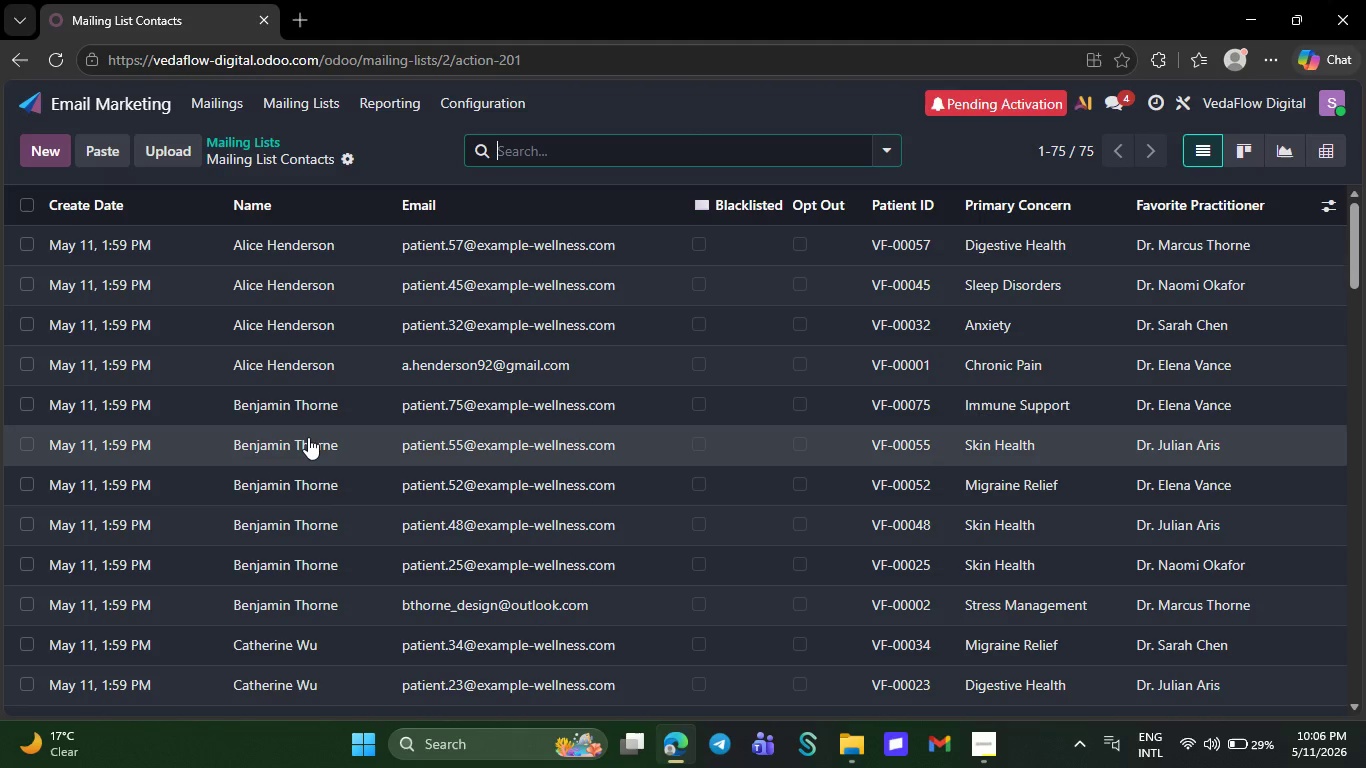 
left_click([227, 91])
 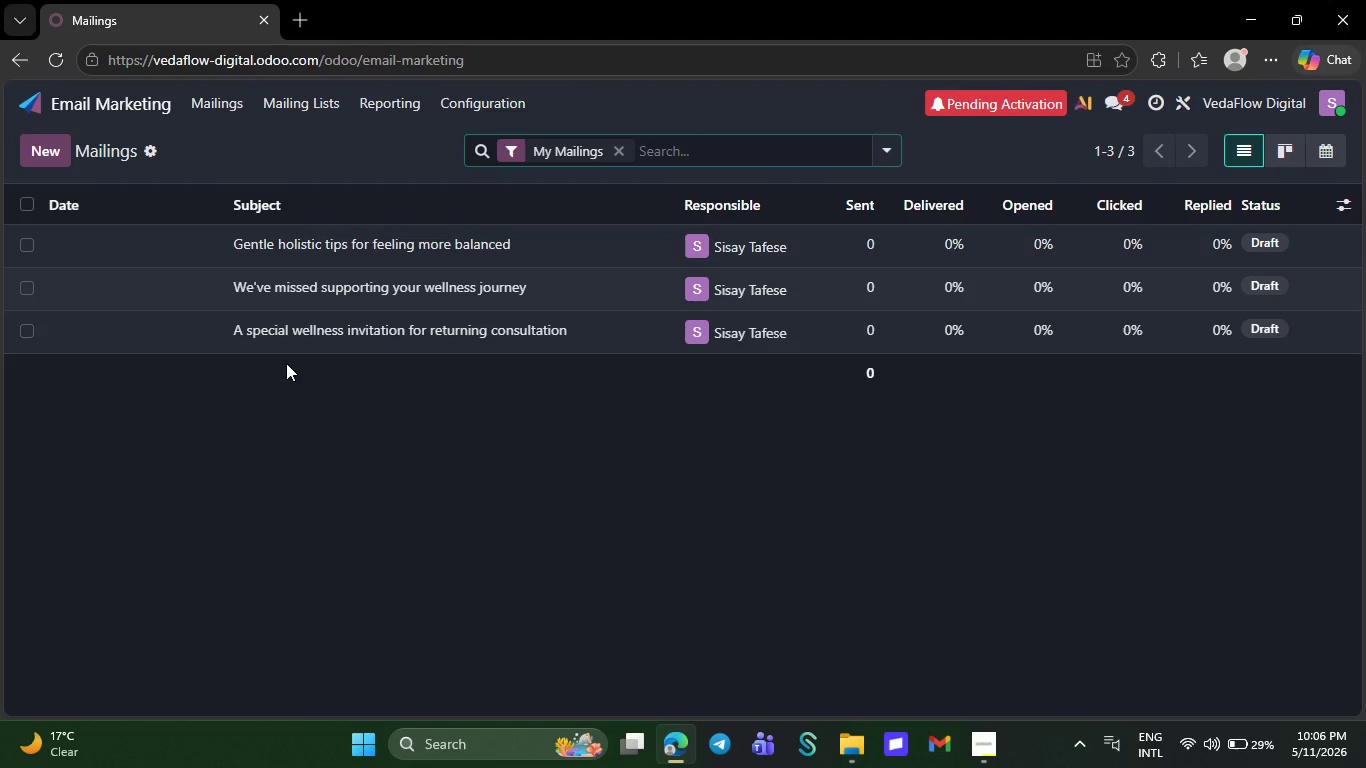 
wait(5.81)
 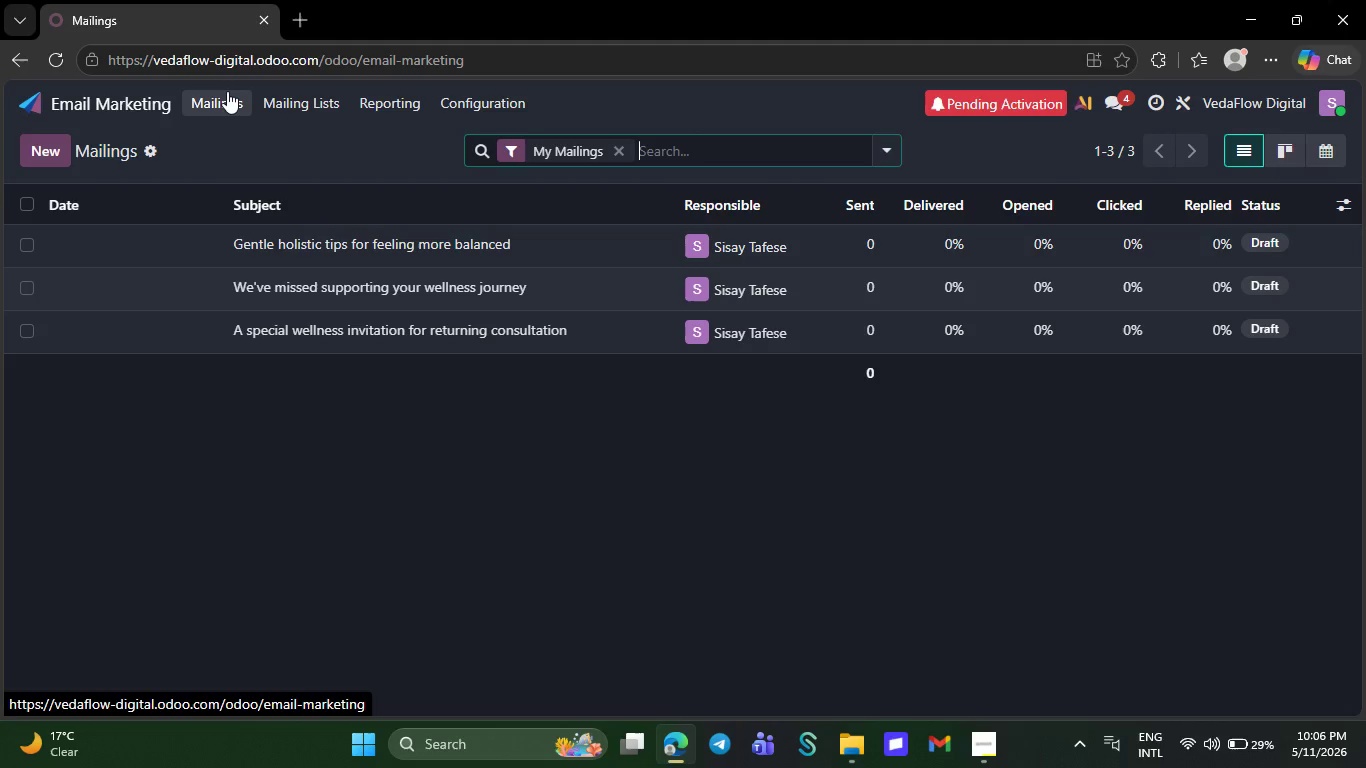 
left_click([307, 244])
 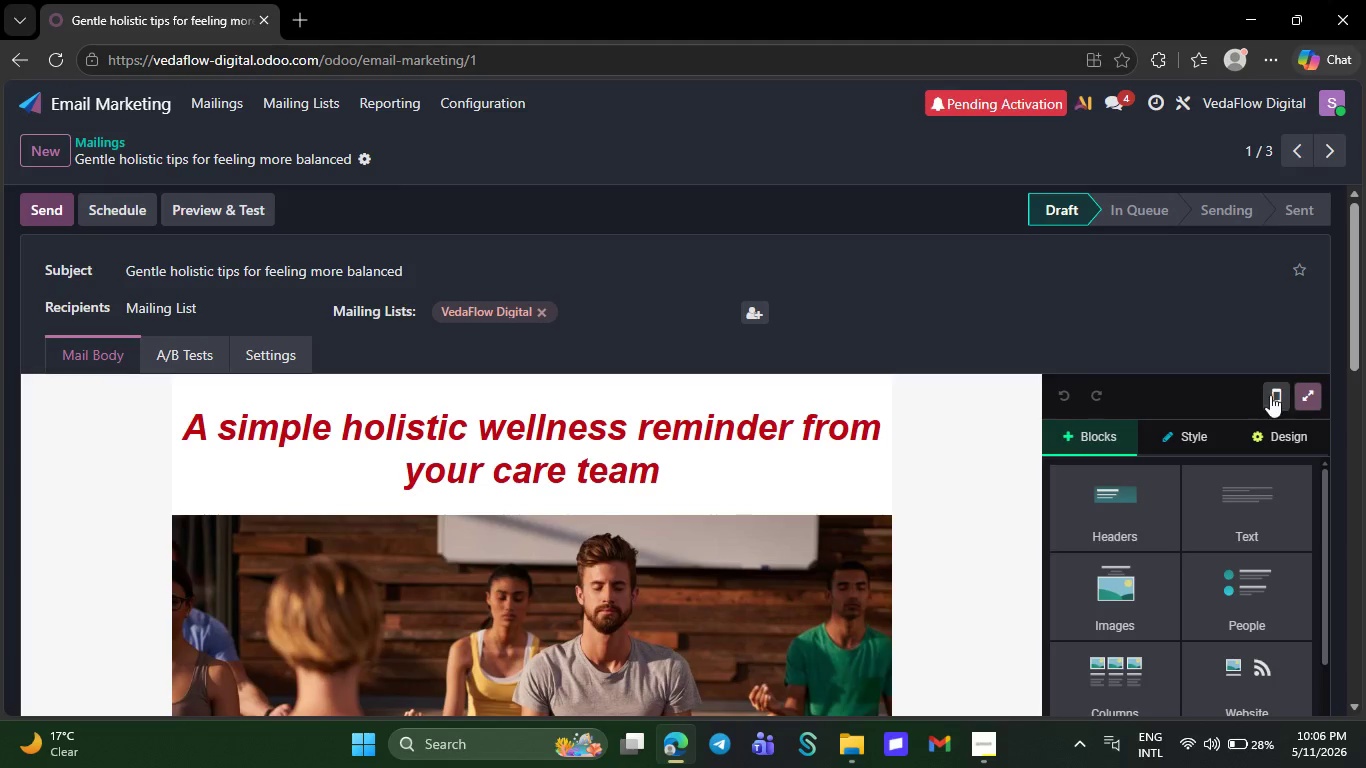 
left_click([1280, 398])
 